 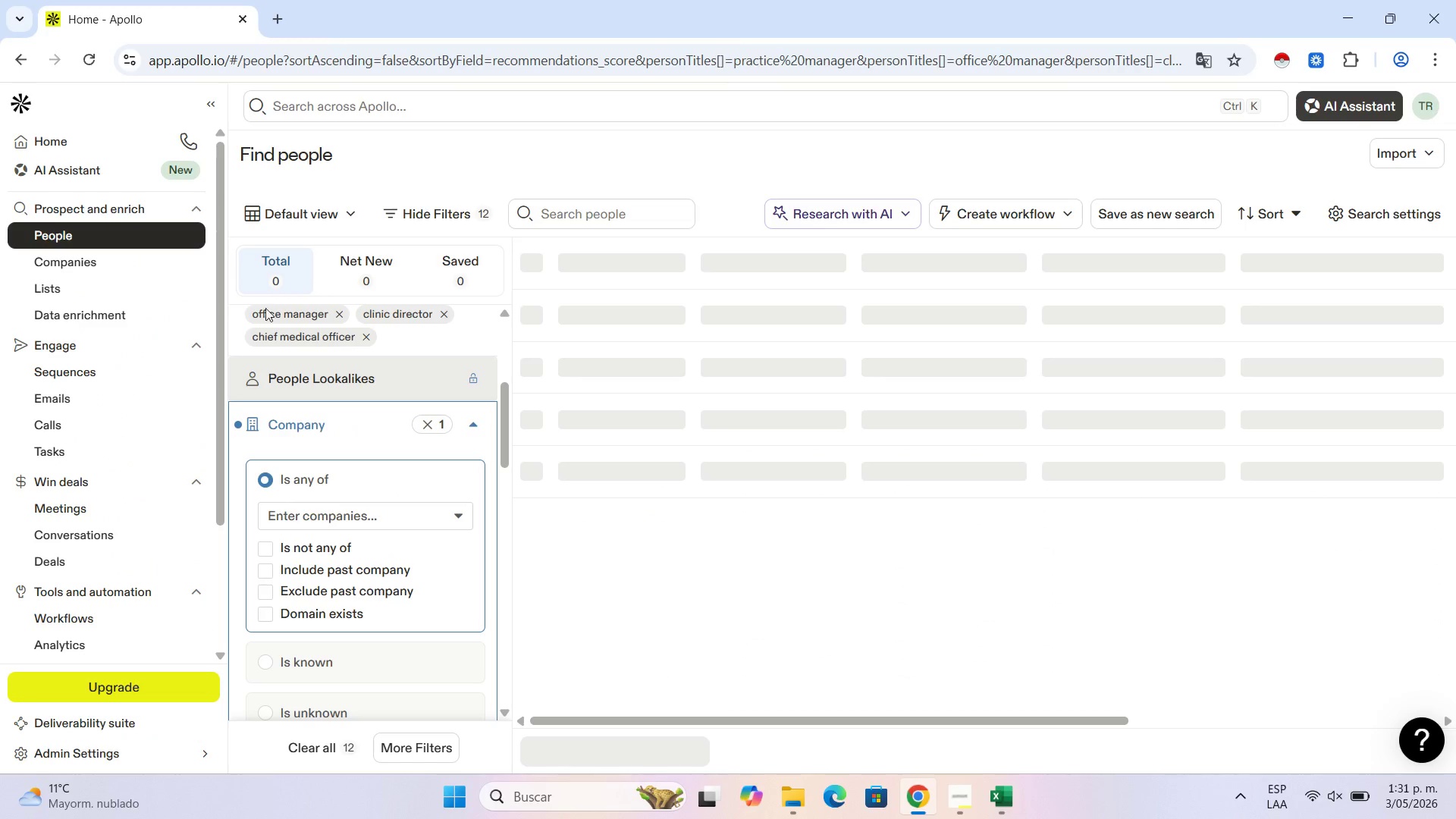 
left_click([314, 510])
 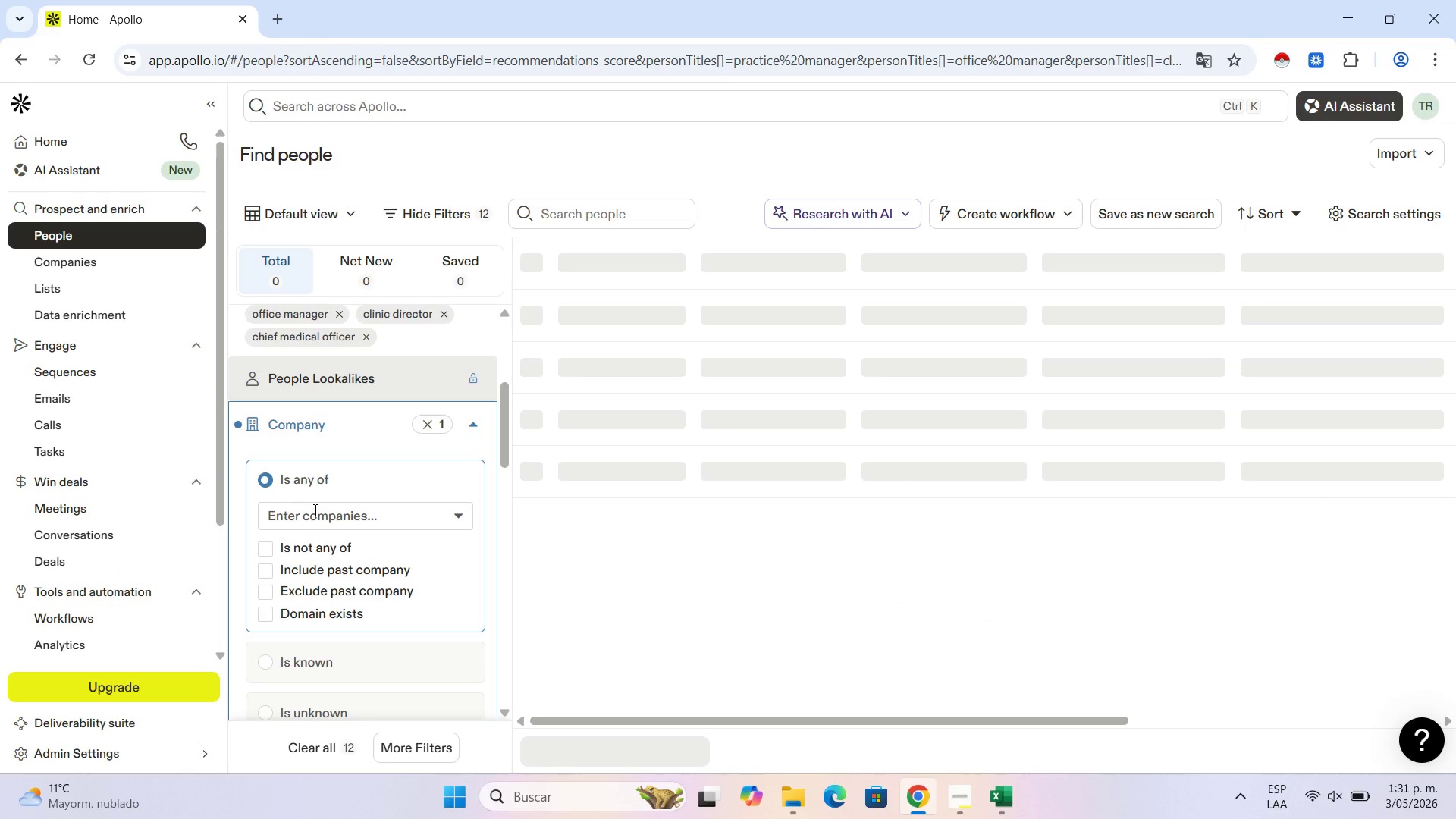 
left_click([314, 510])
 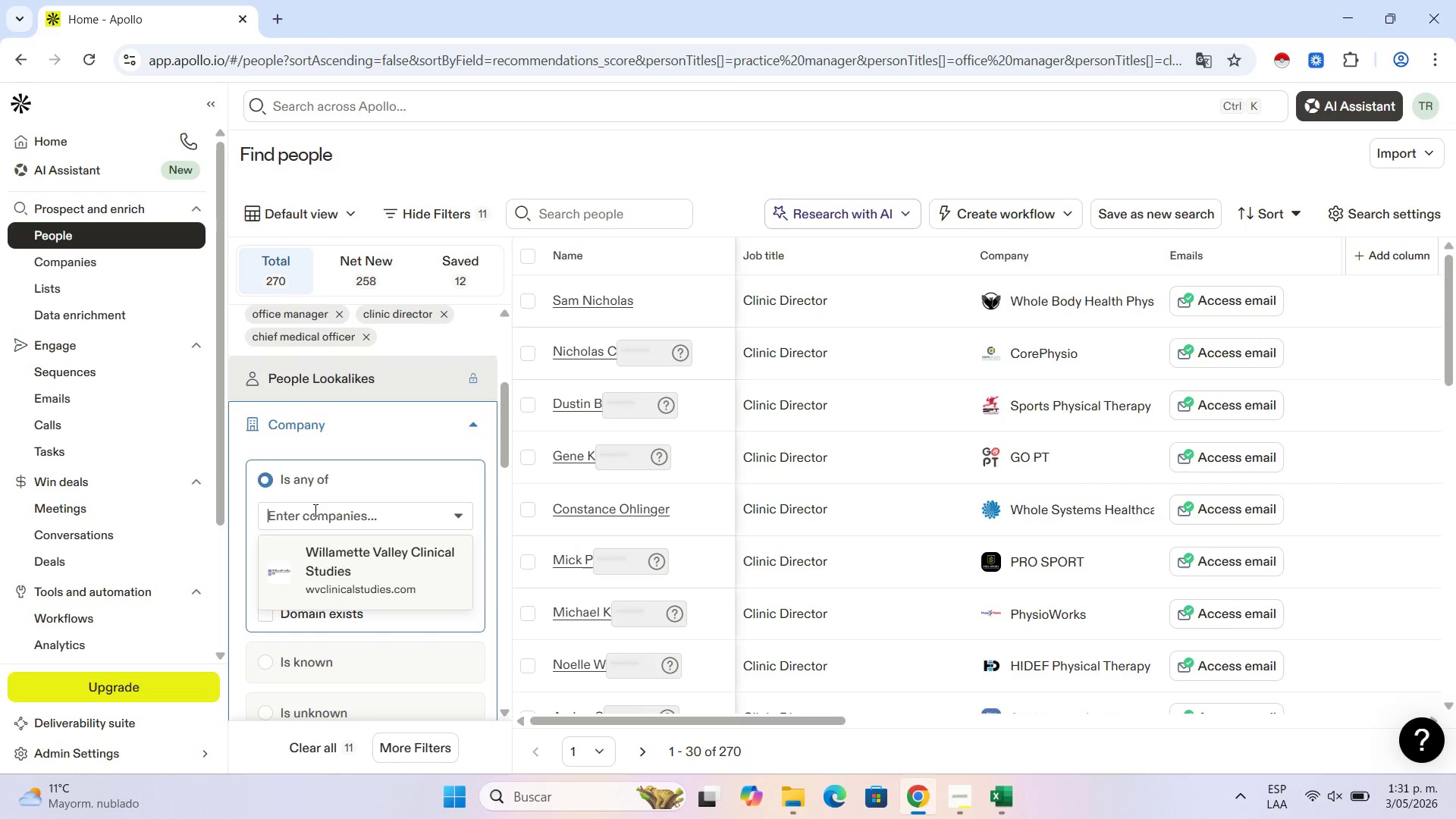 
hold_key(key=ControlLeft, duration=0.62)
 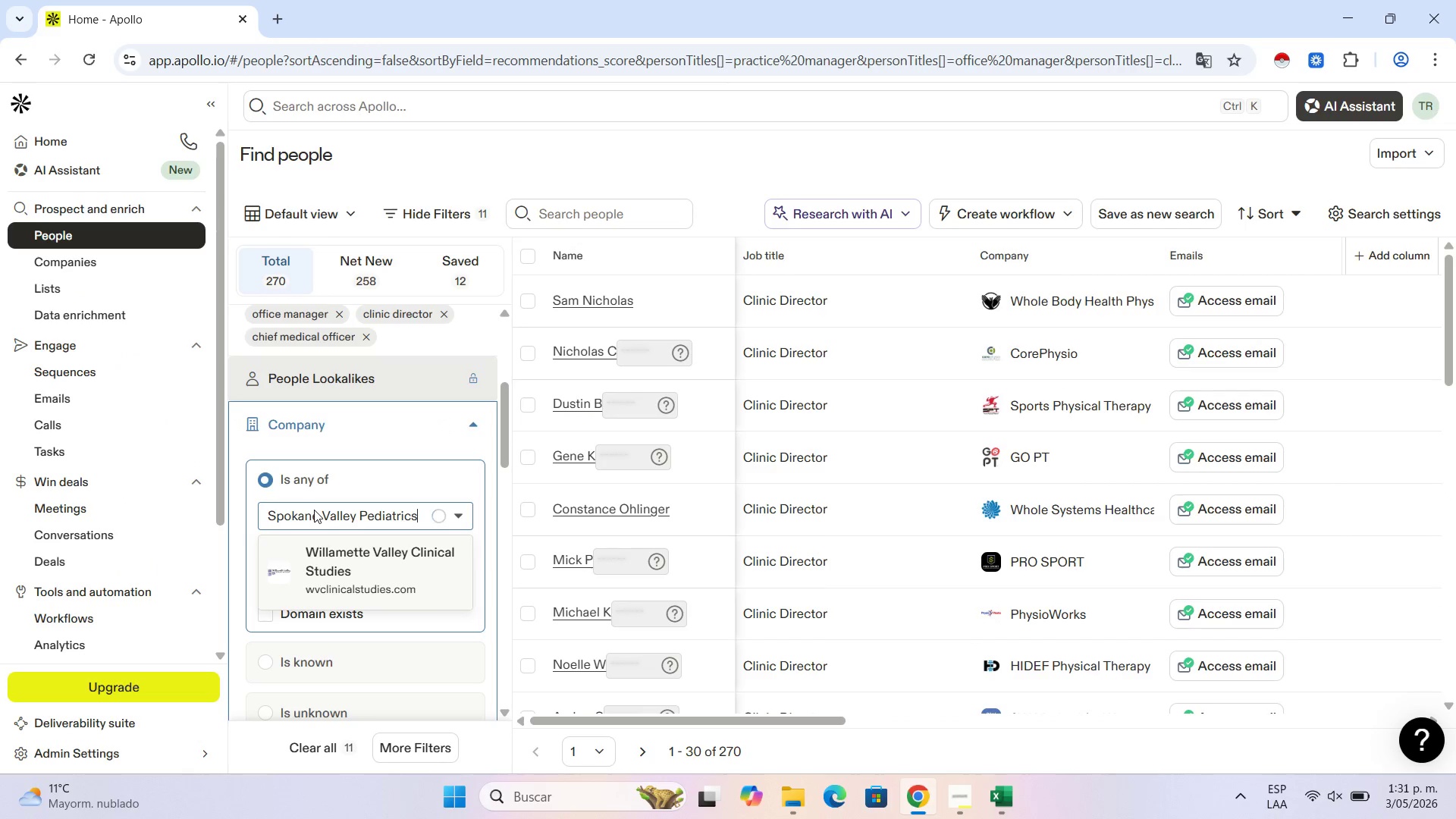 
key(V)
 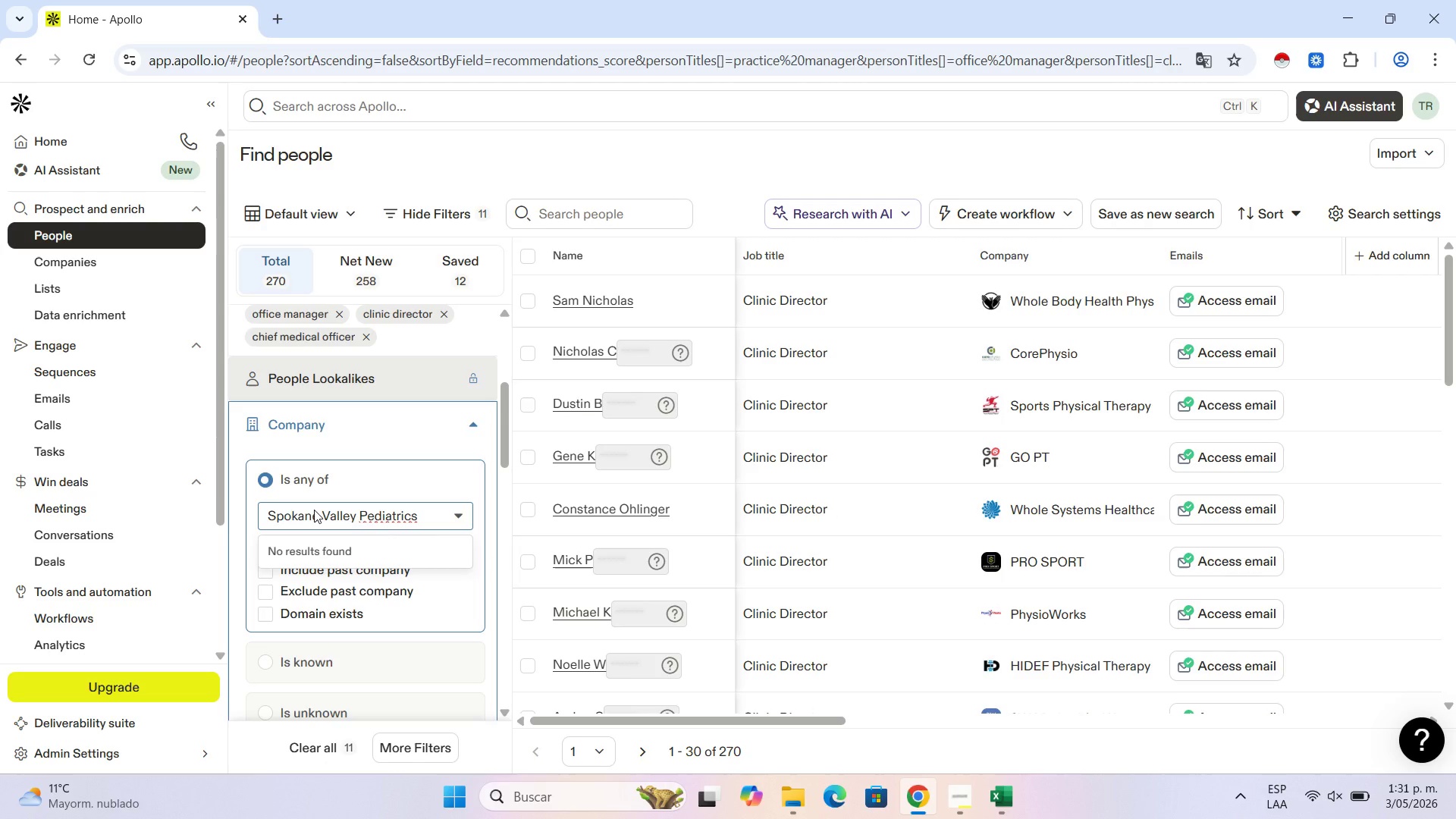 
wait(20.27)
 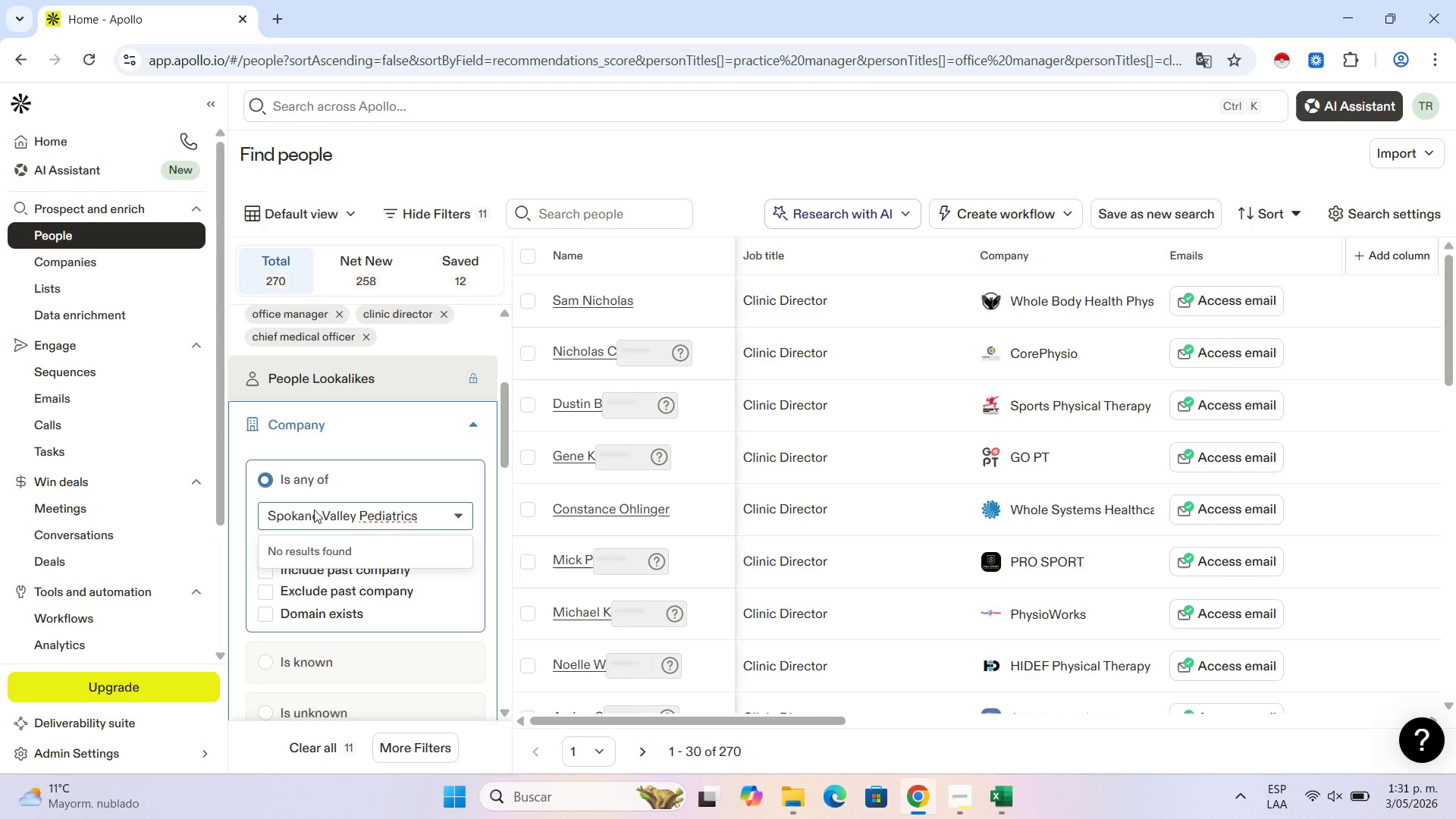 
hold_key(key=Backspace, duration=1.48)
 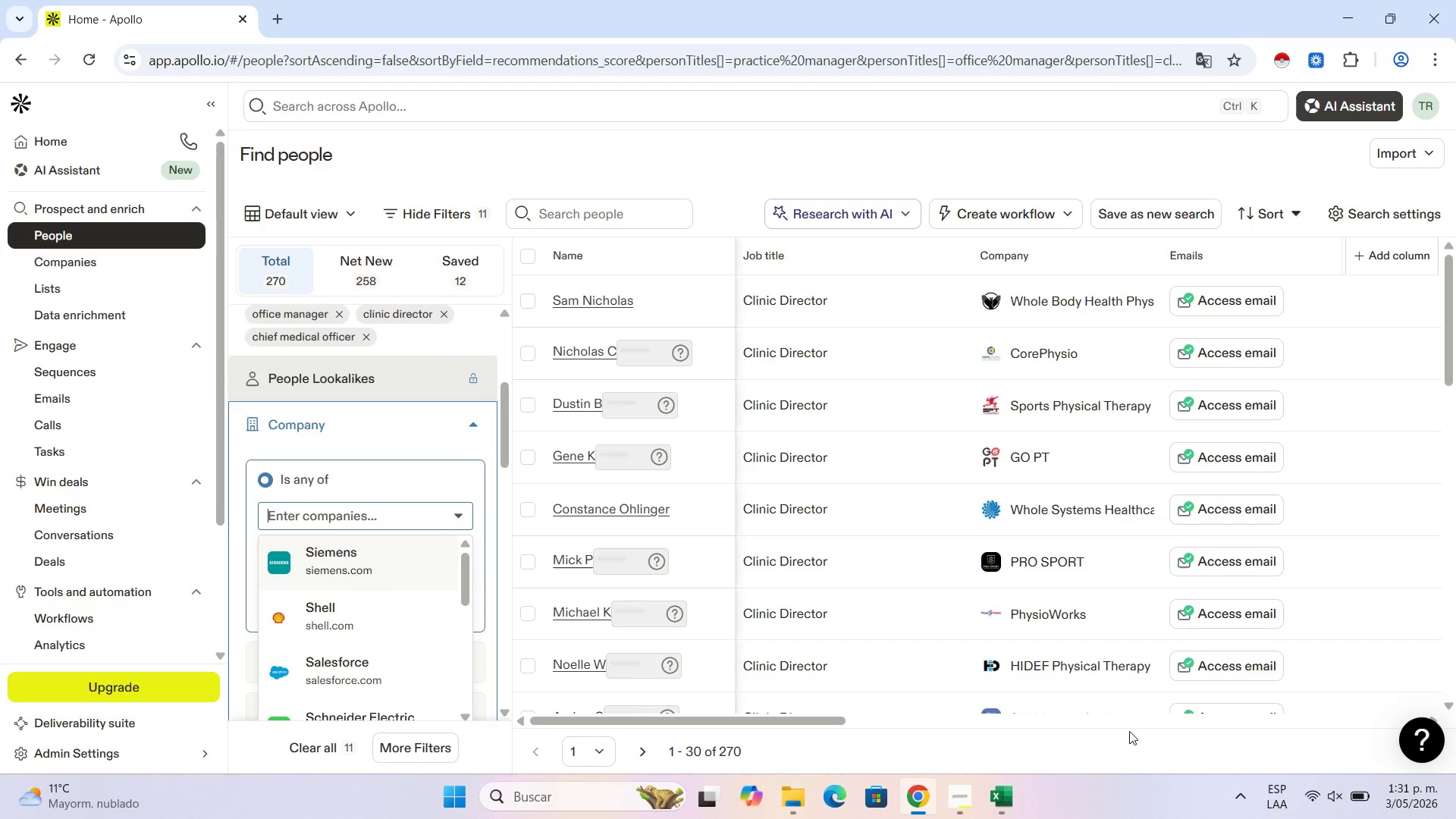 
left_click([1002, 799])
 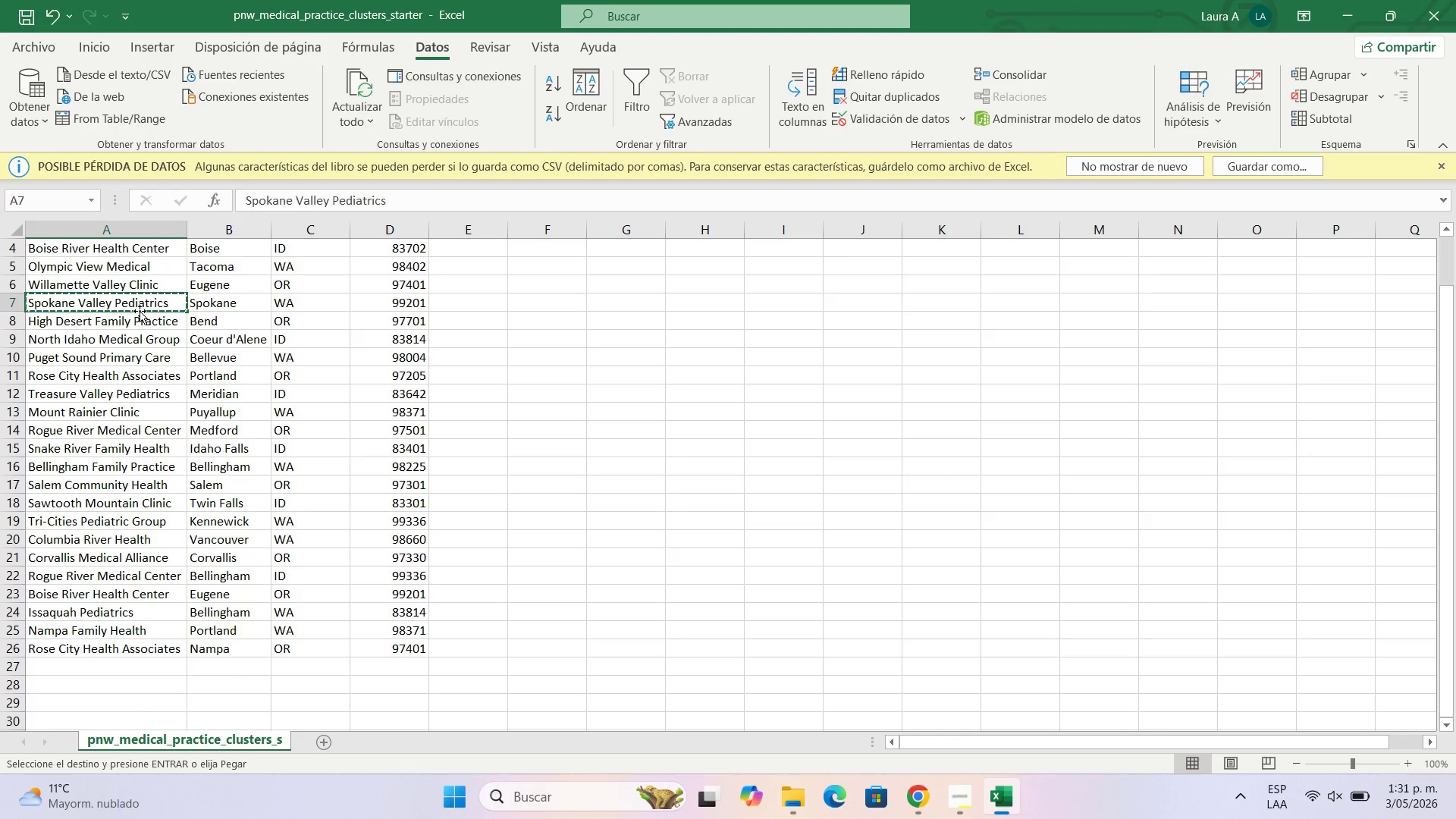 
left_click([140, 318])
 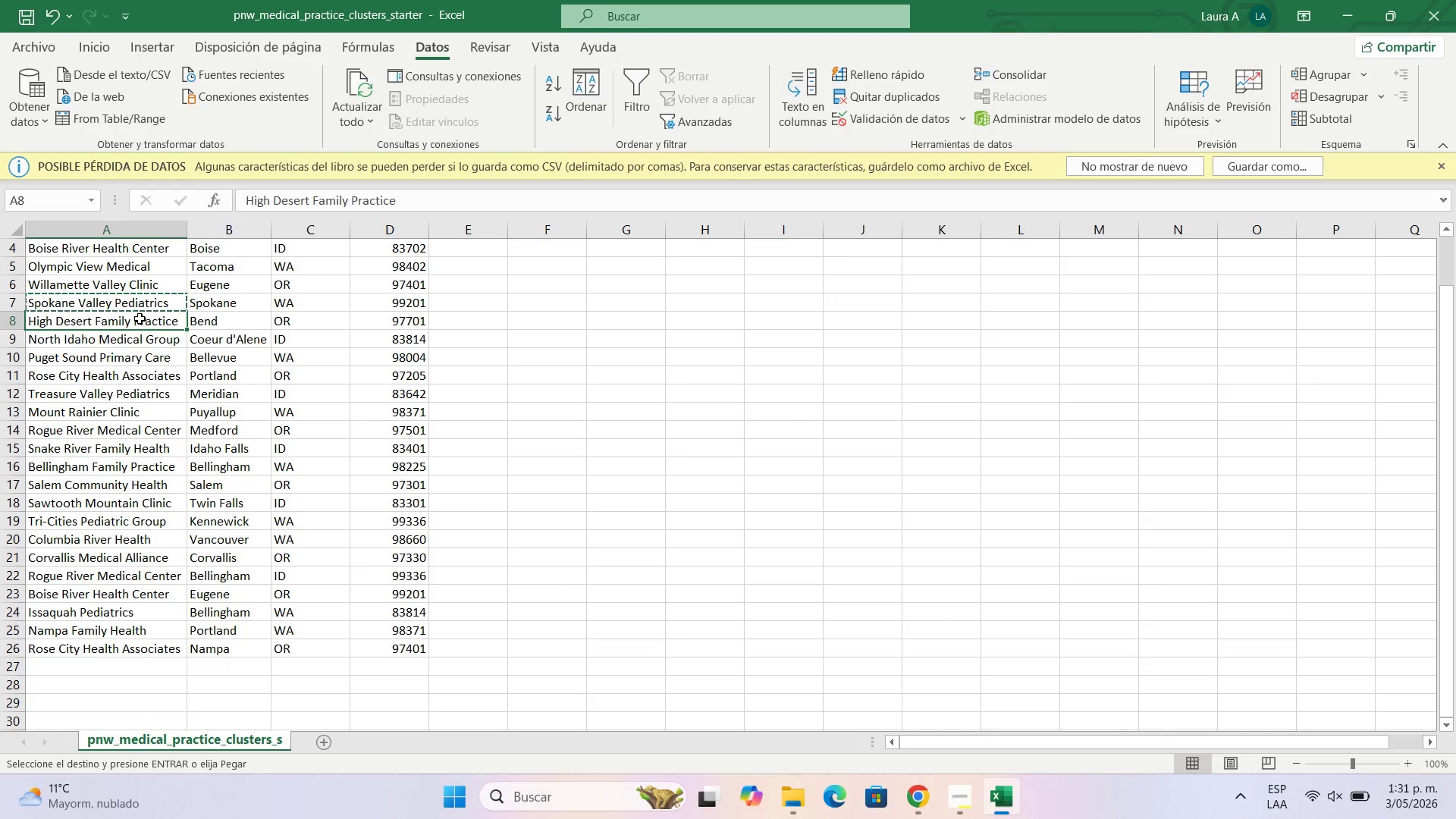 
key(Control+C)
 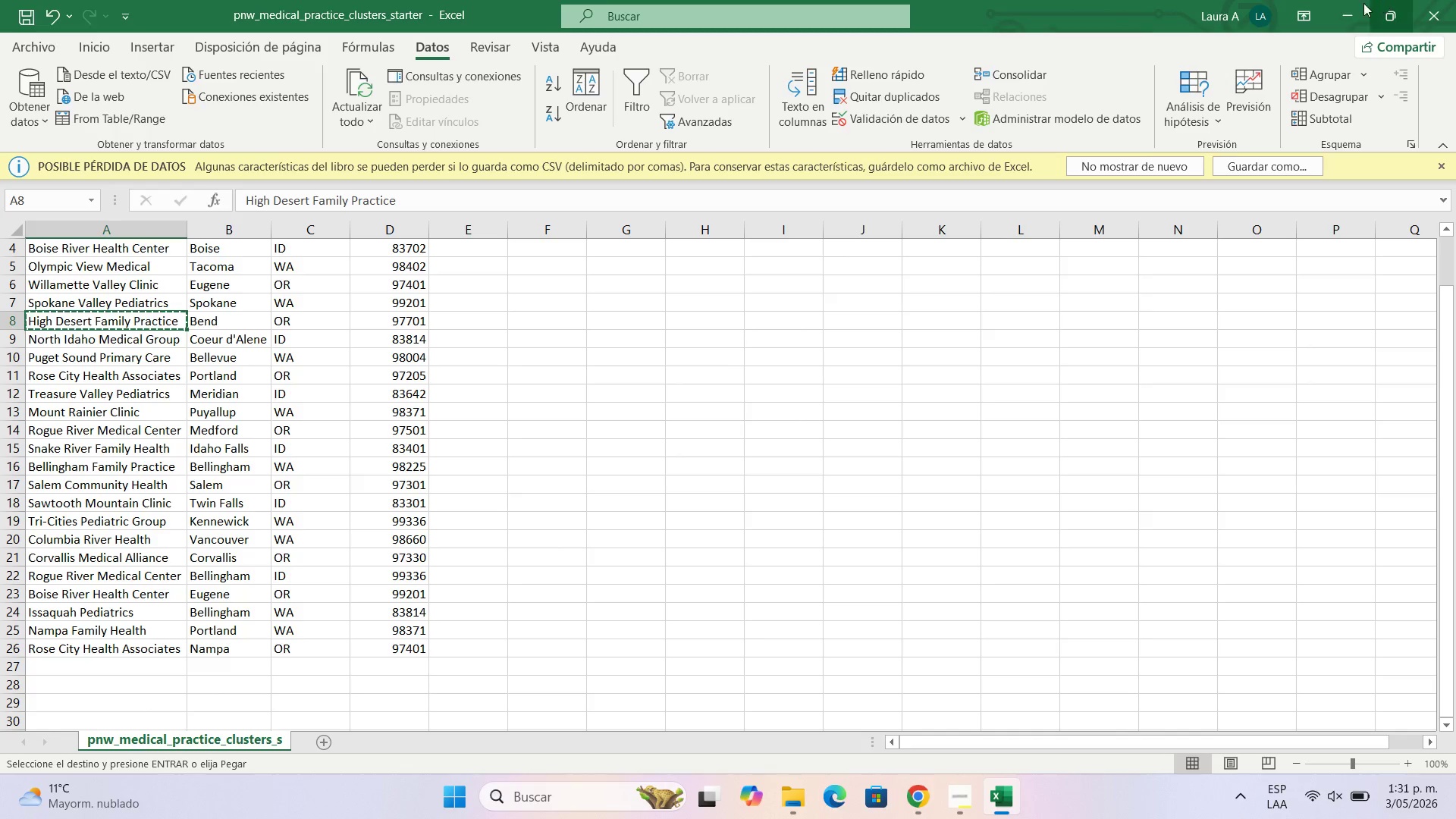 
left_click([1358, 3])
 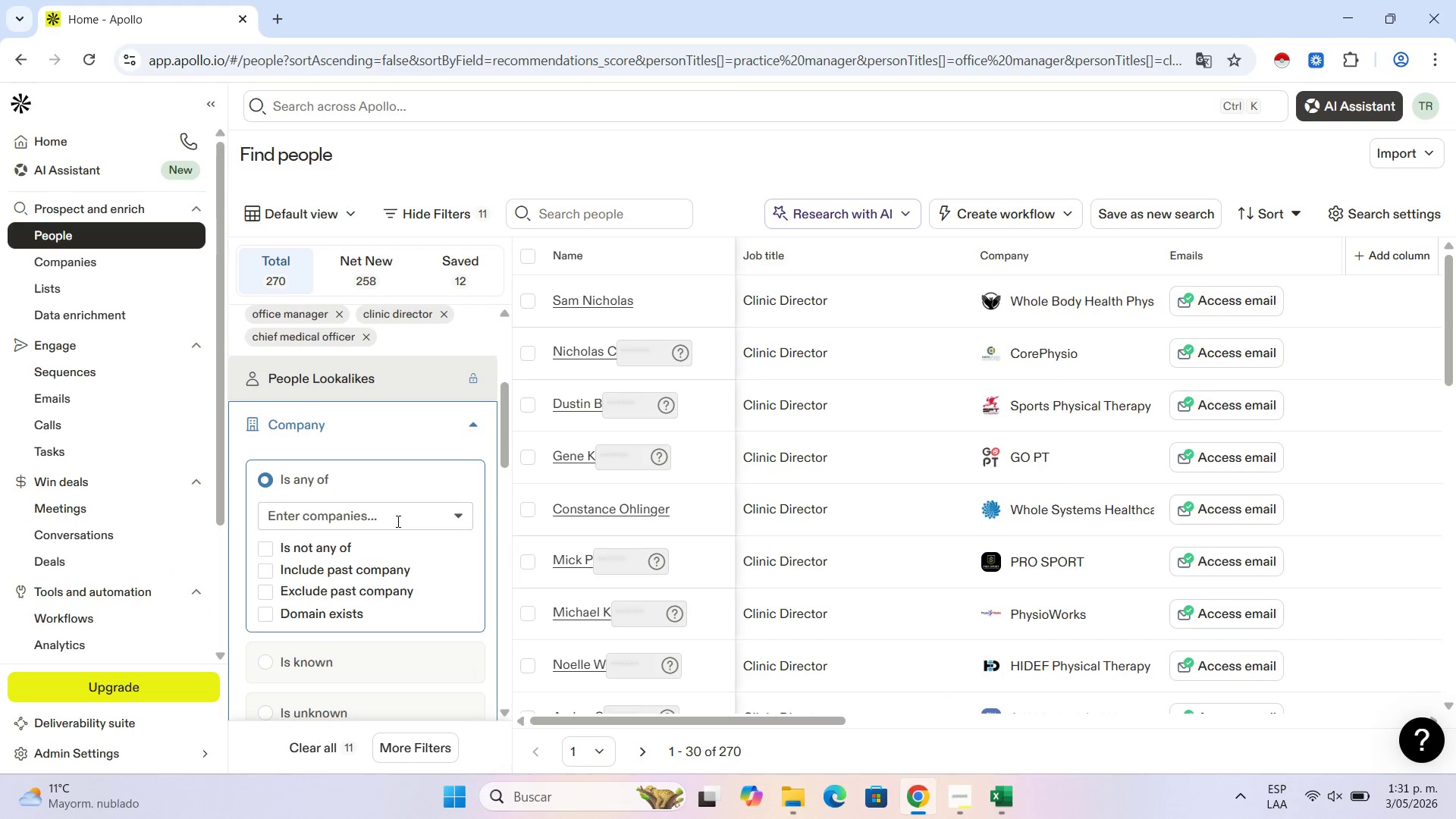 
left_click([397, 514])
 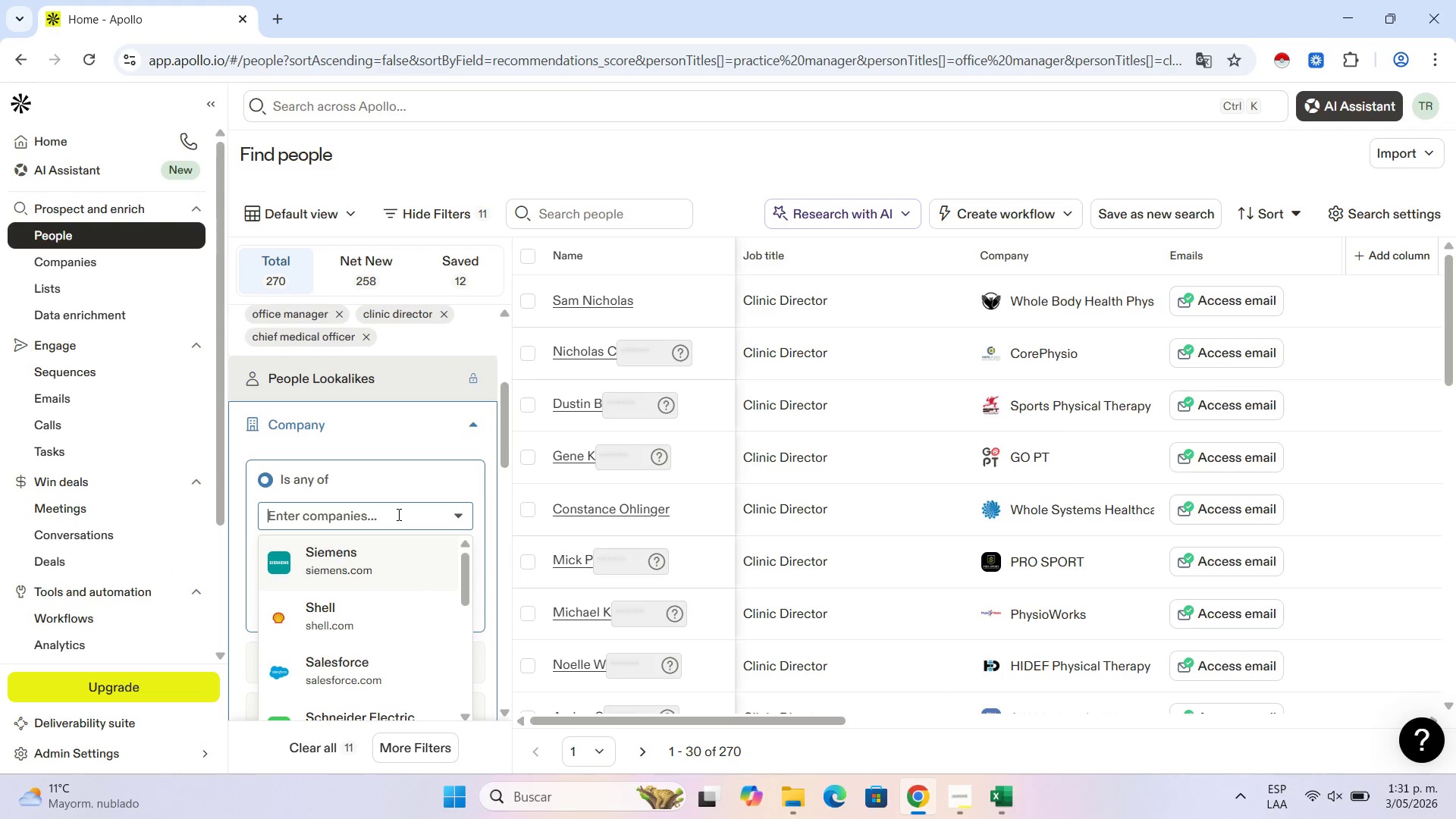 
key(Control+V)
 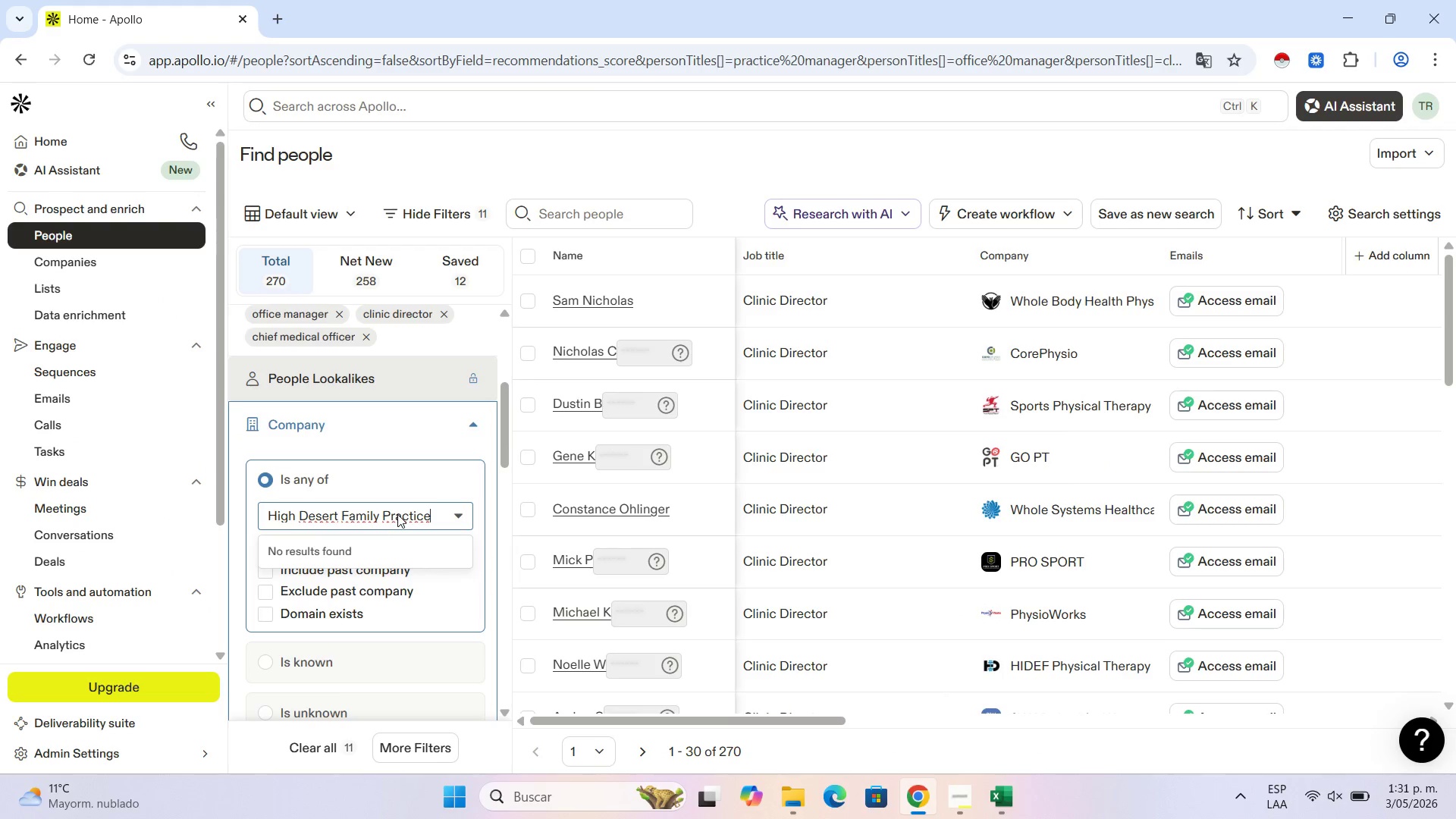 
wait(8.14)
 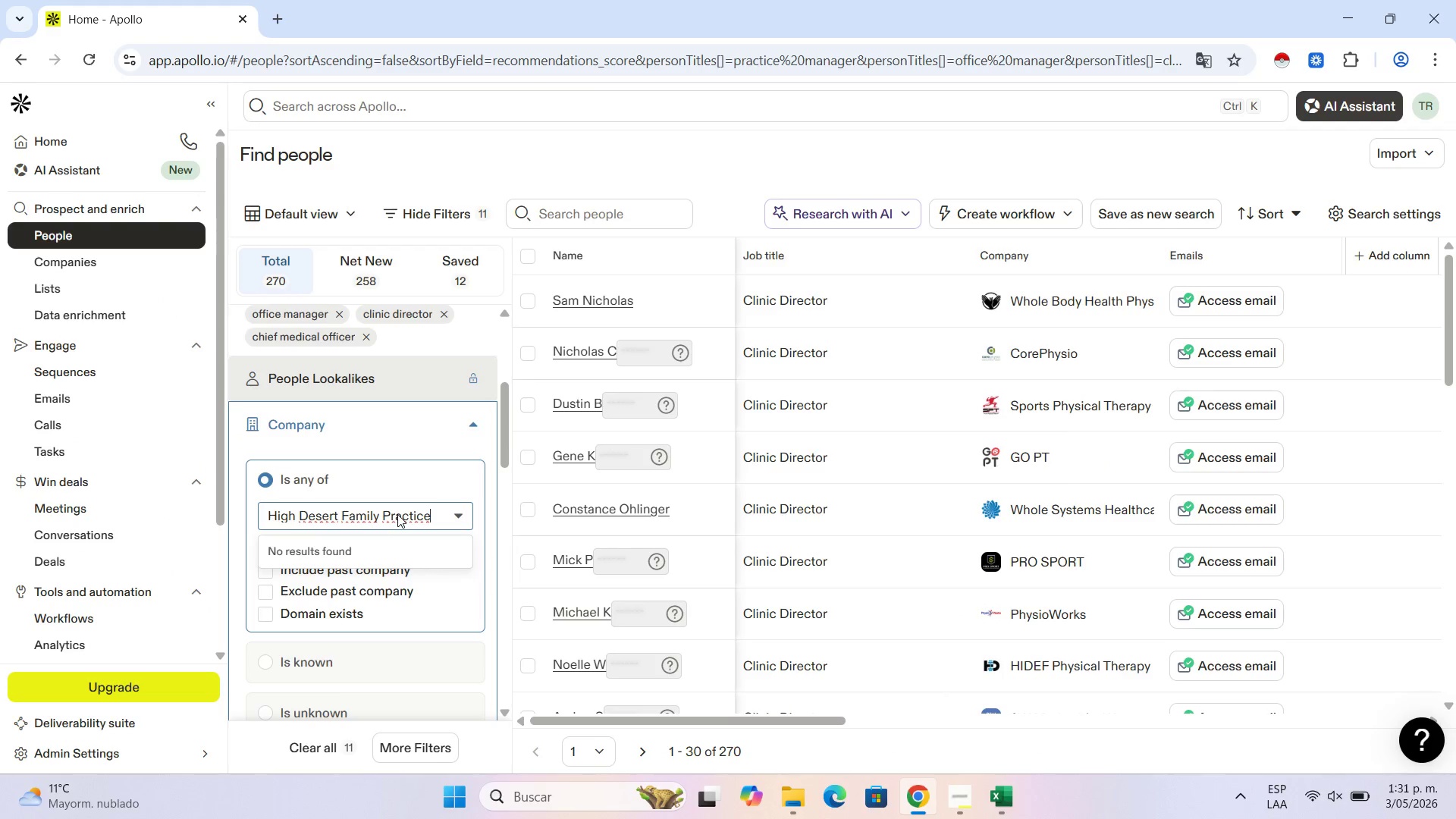 
double_click([438, 512])
 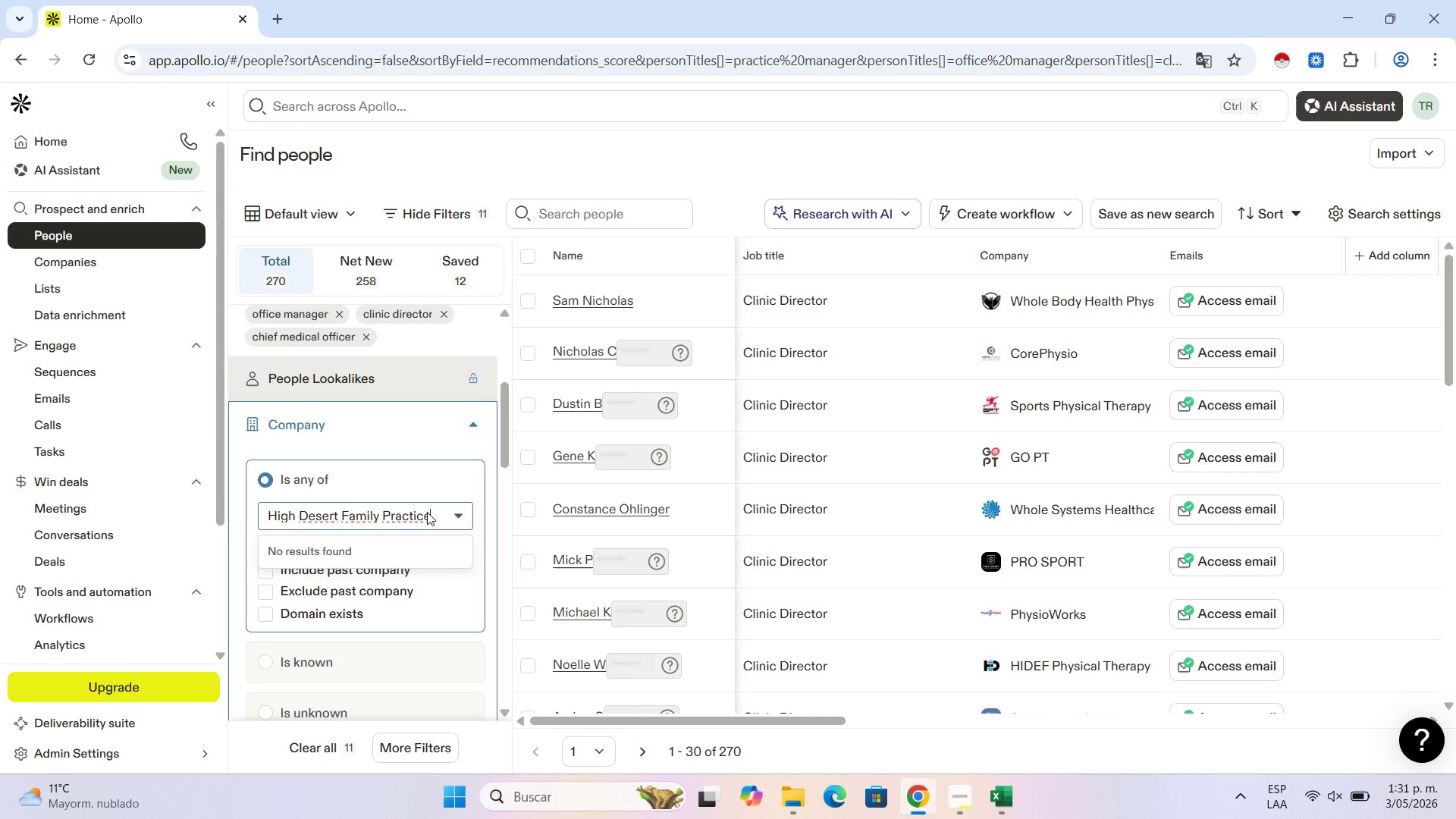 
left_click_drag(start_coordinate=[427, 512], to_coordinate=[290, 523])
 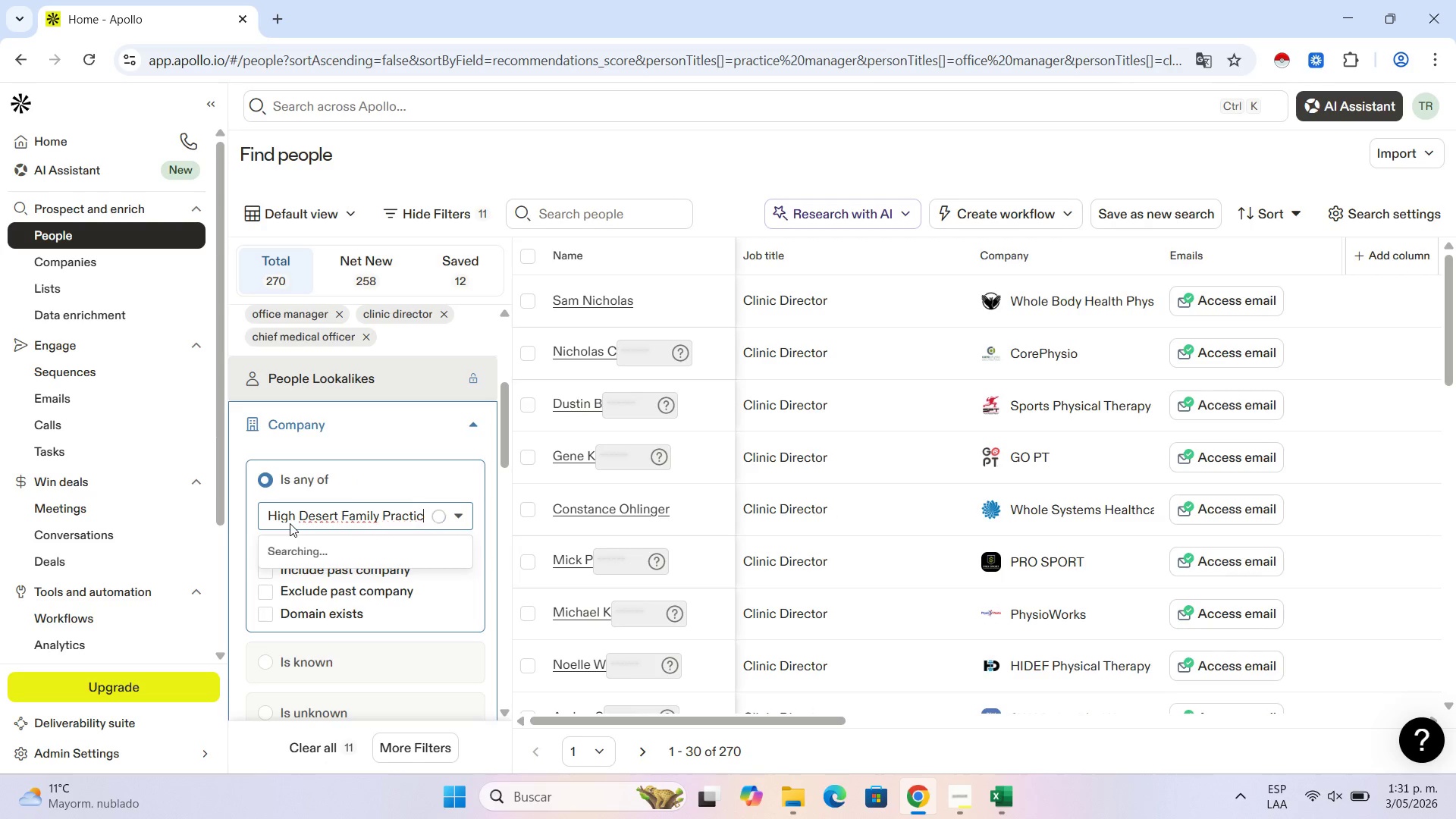 
hold_key(key=Backspace, duration=1.5)
 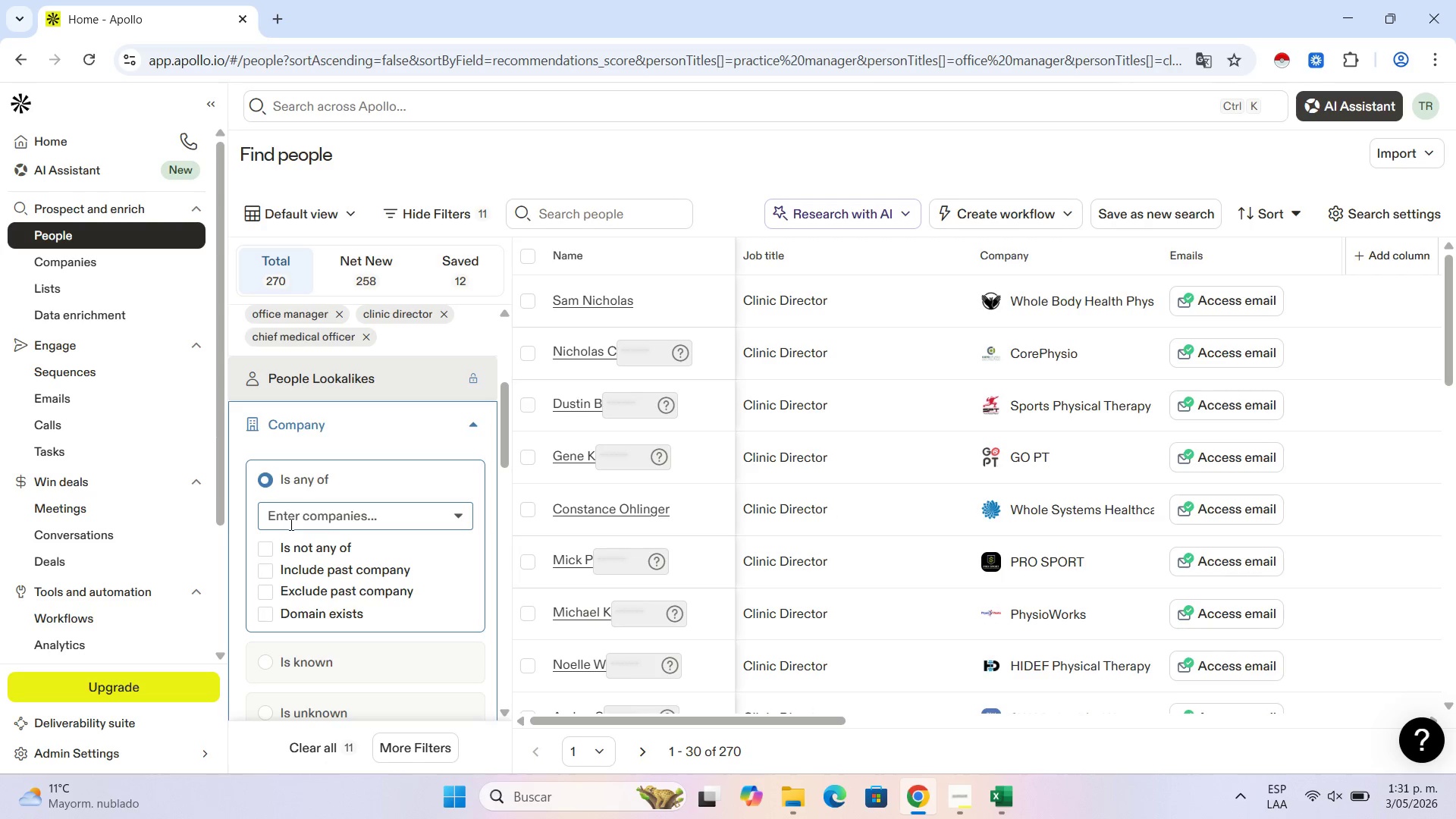 
key(Backspace)
 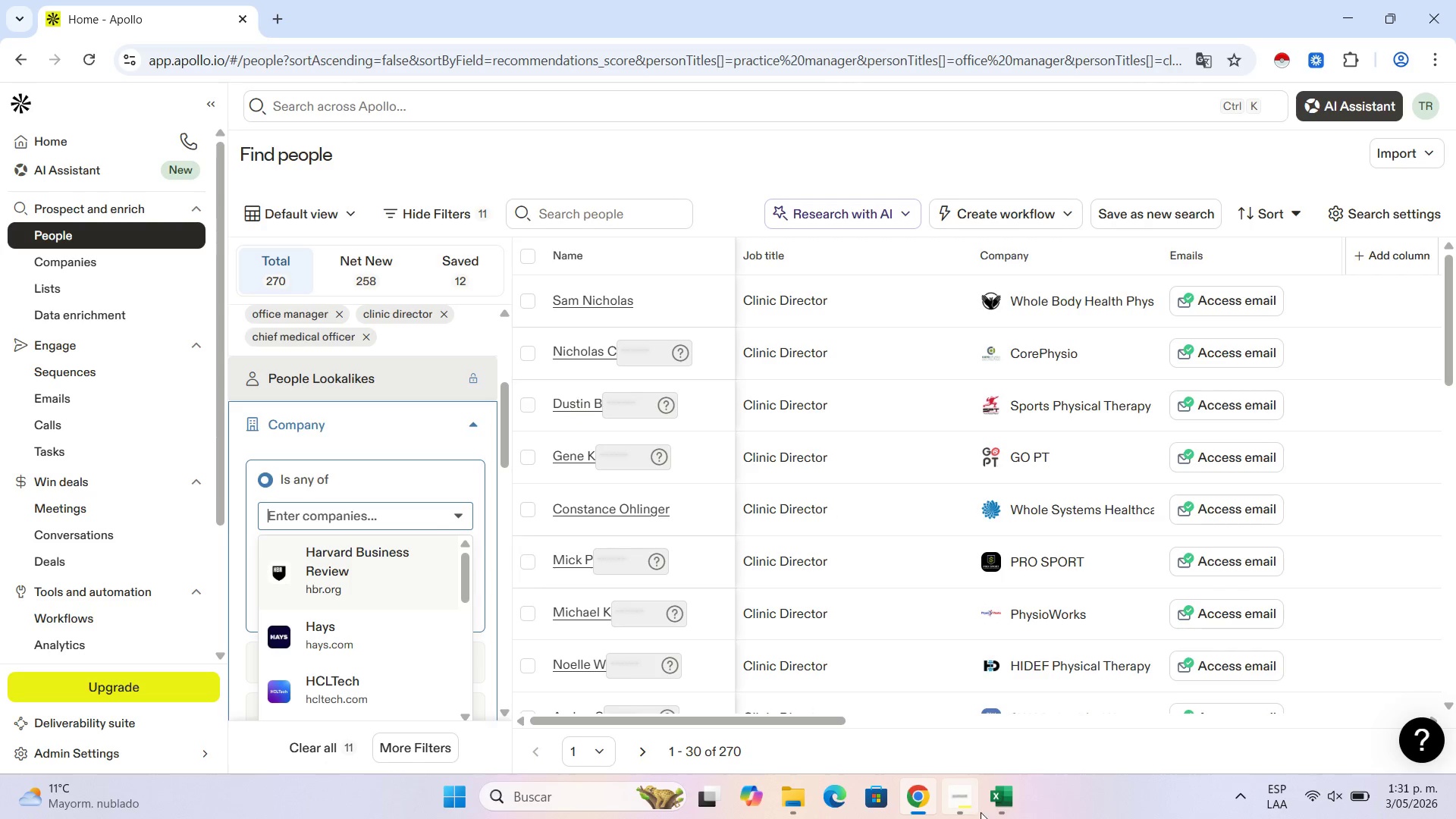 
left_click([989, 805])
 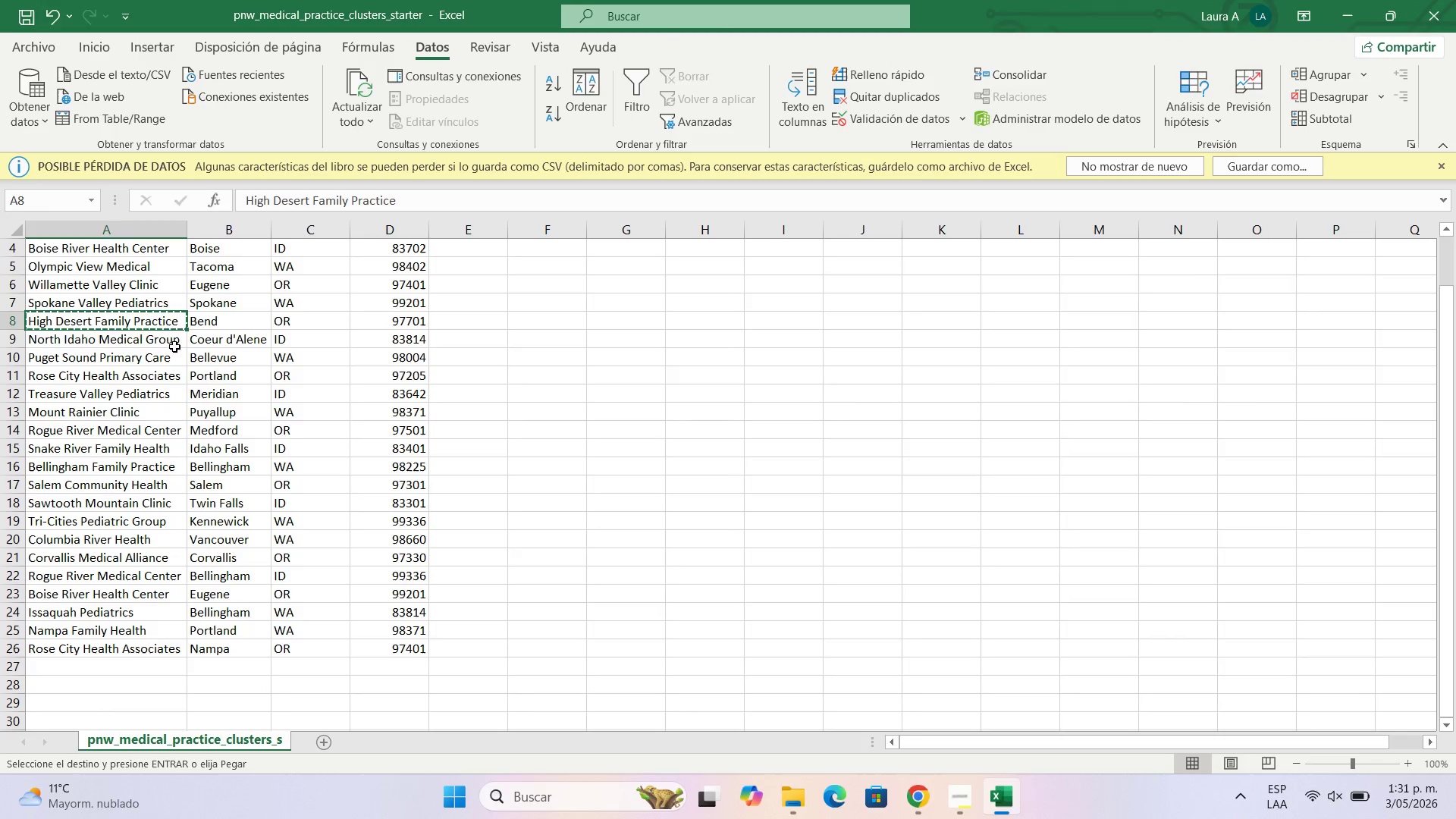 
left_click([168, 341])
 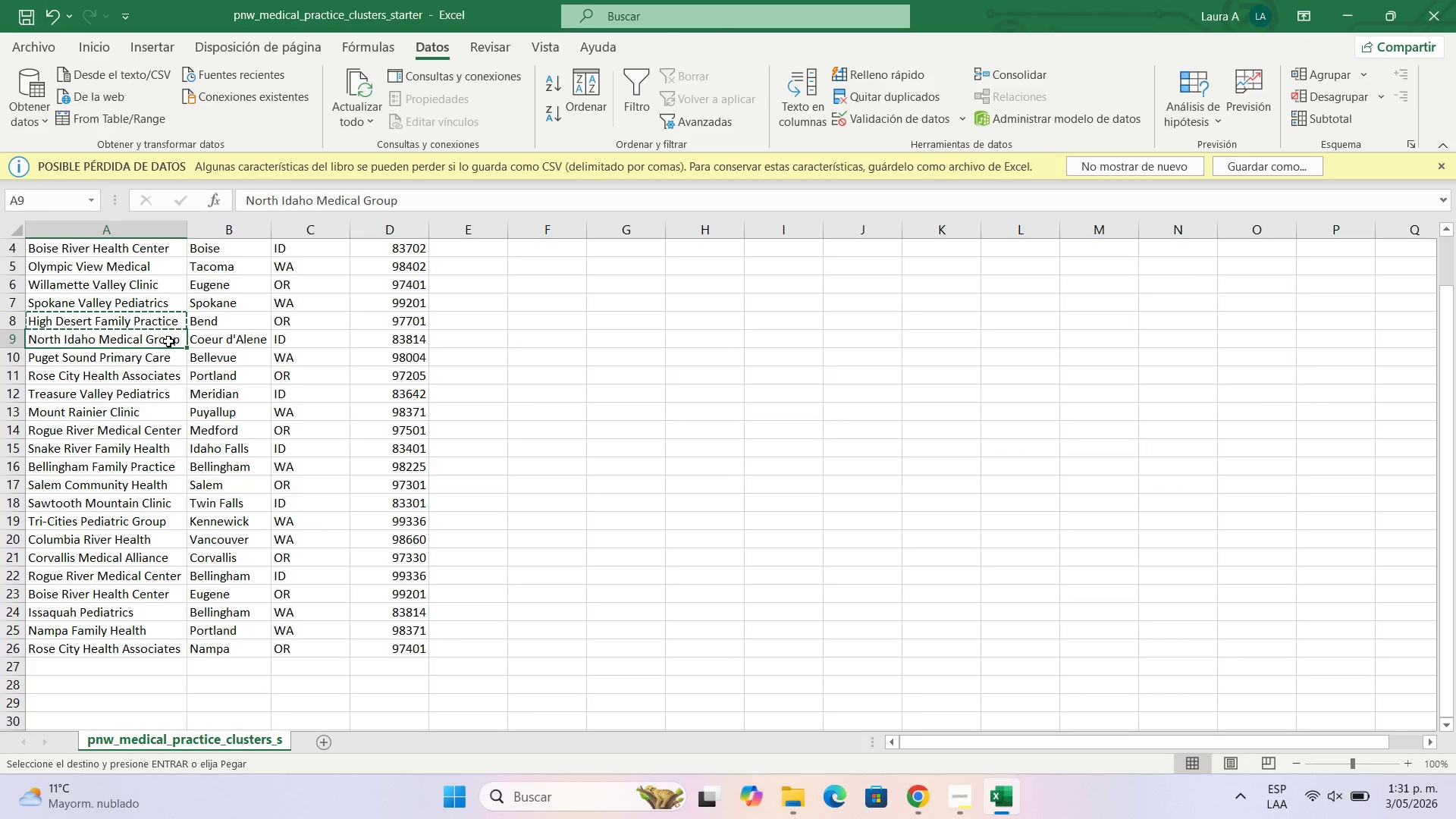 
key(Control+C)
 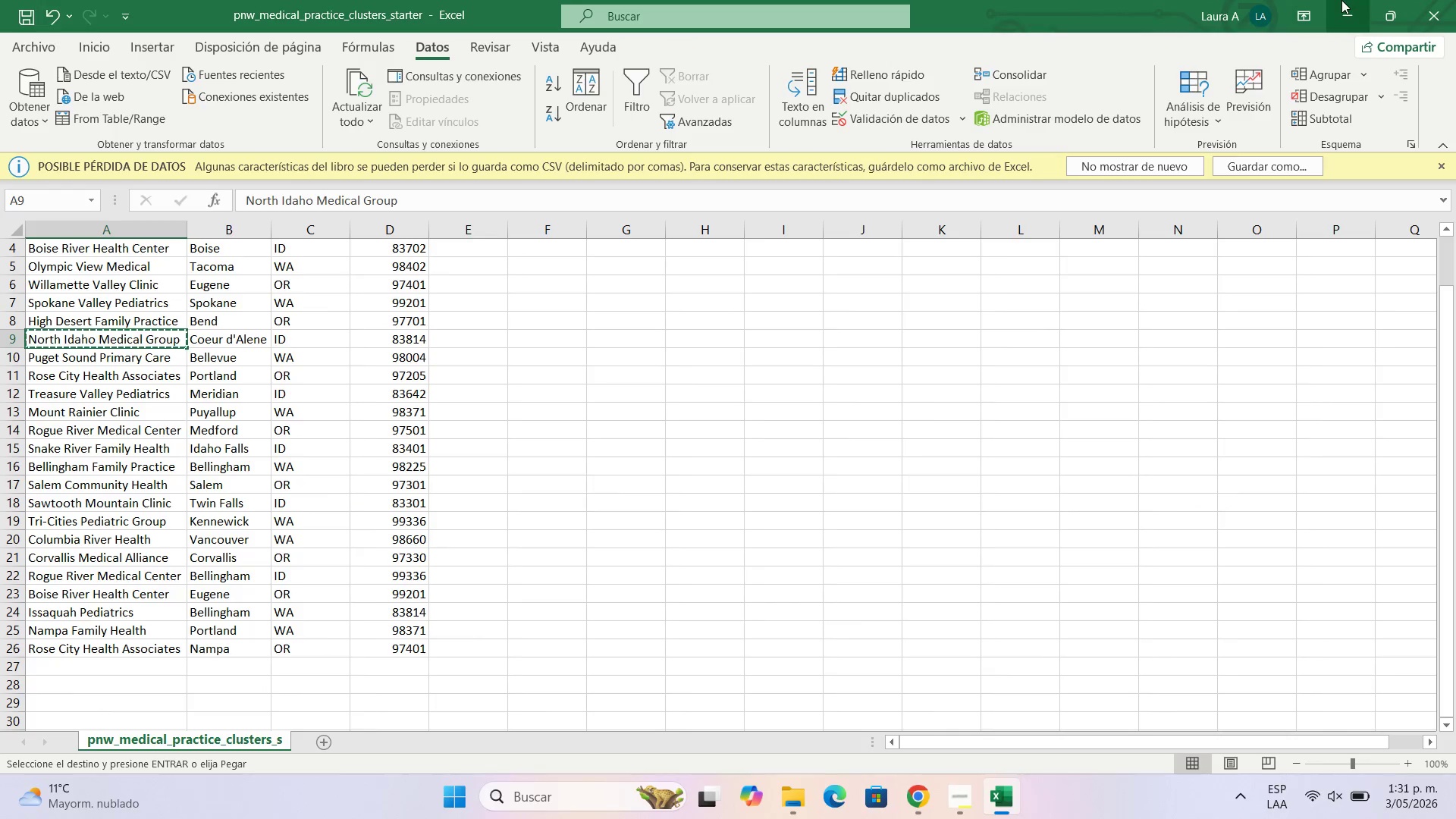 
left_click([1341, 0])
 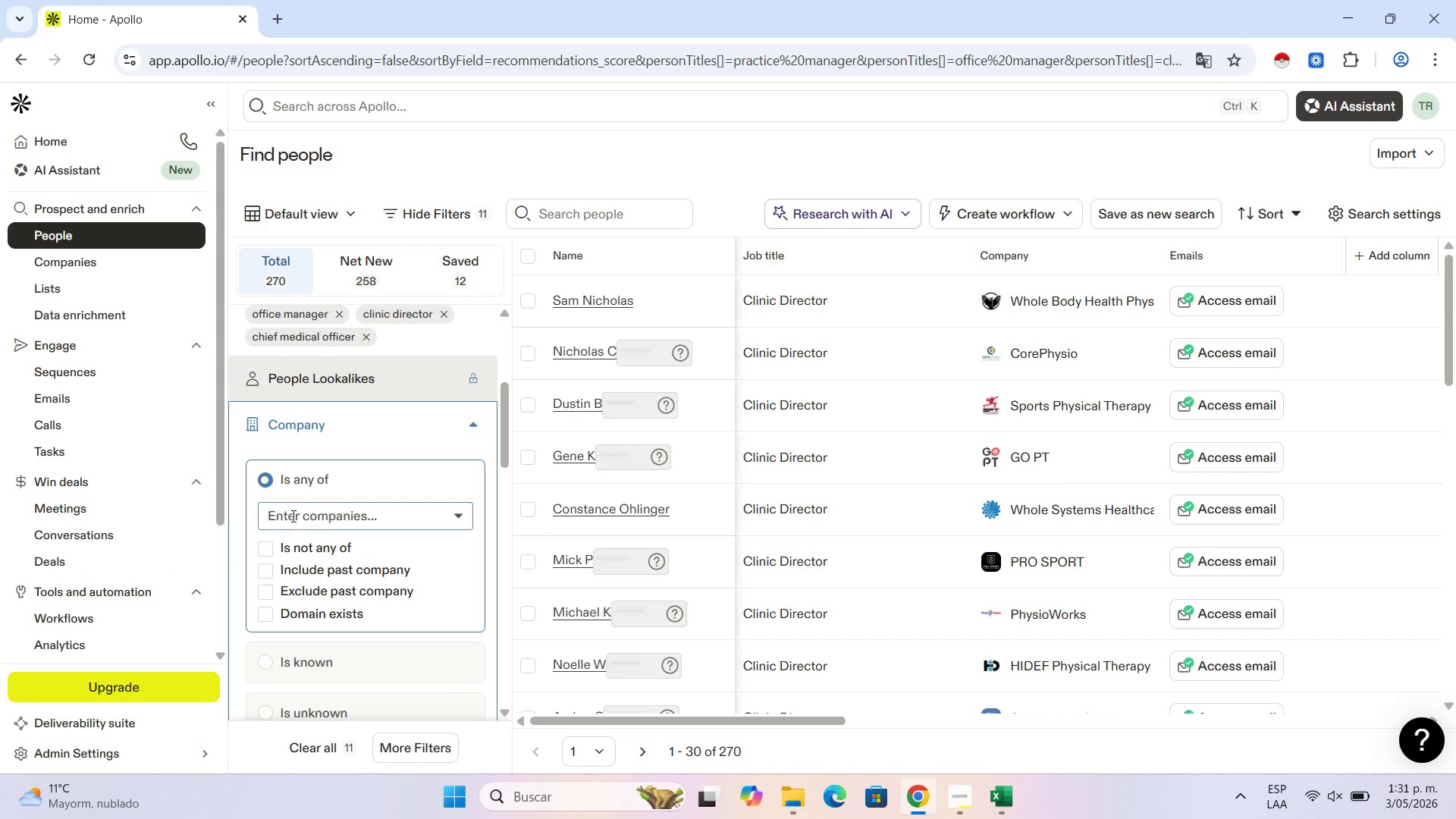 
left_click([296, 513])
 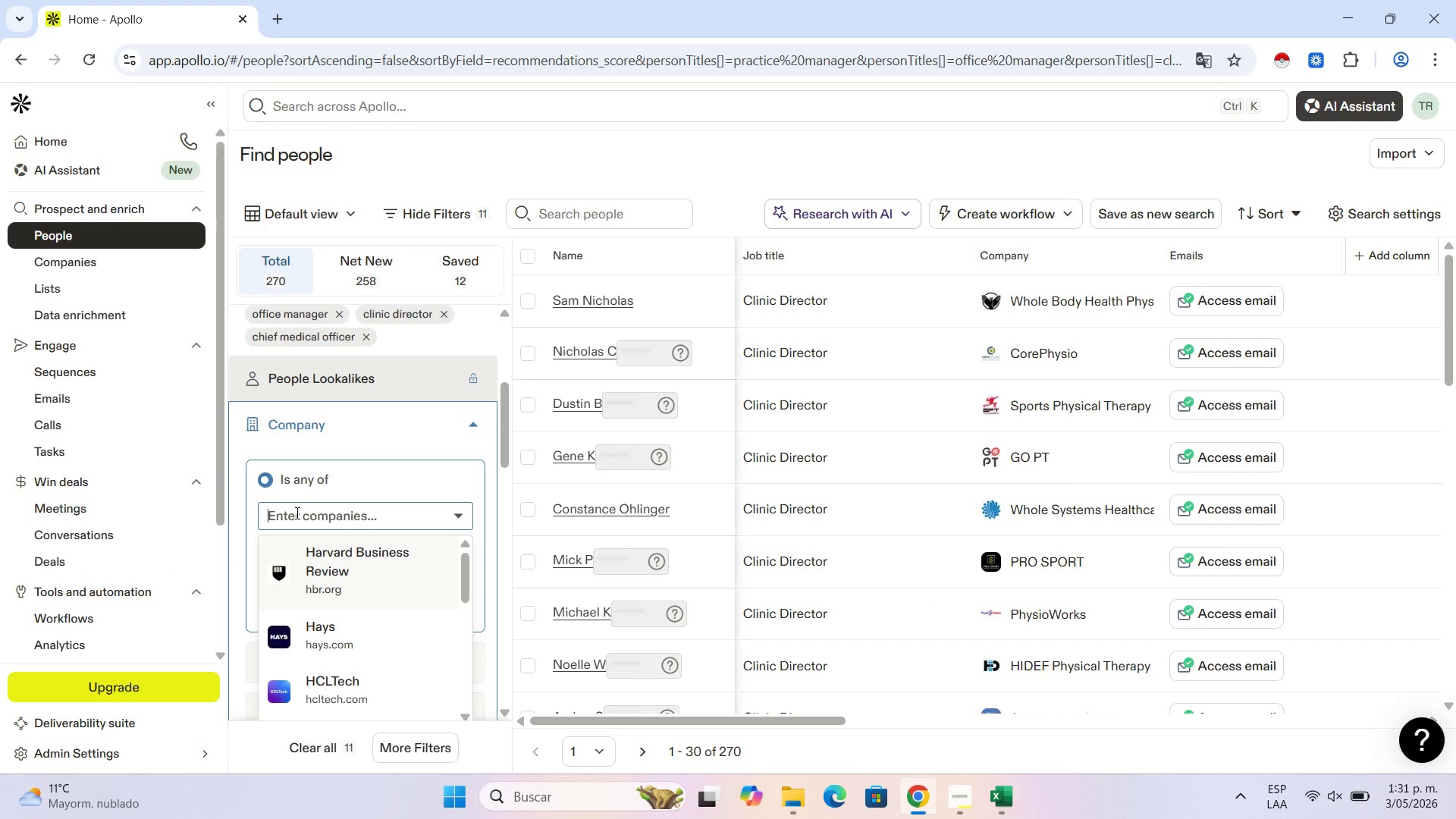 
key(Control+V)
 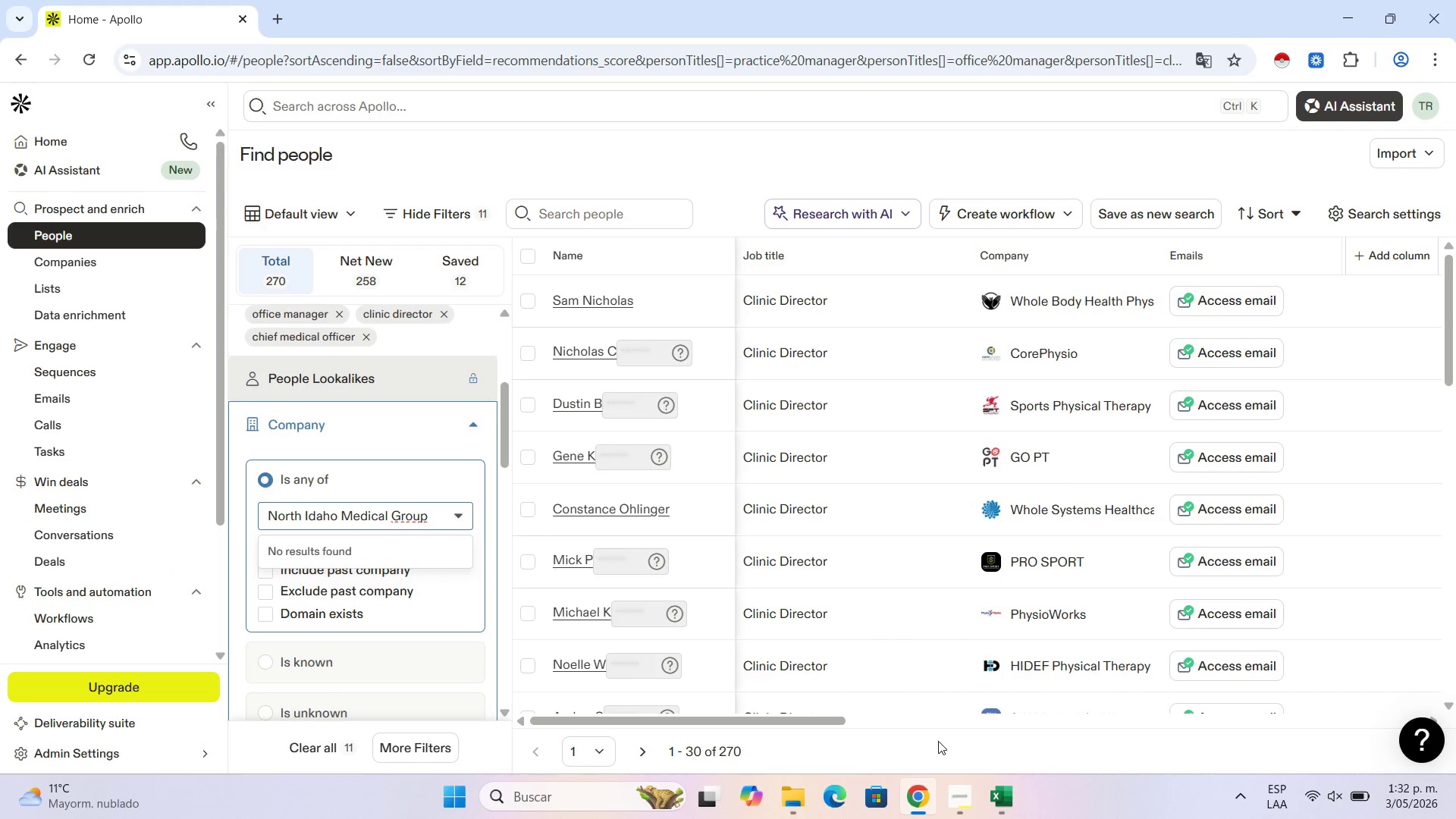 
left_click([1009, 805])
 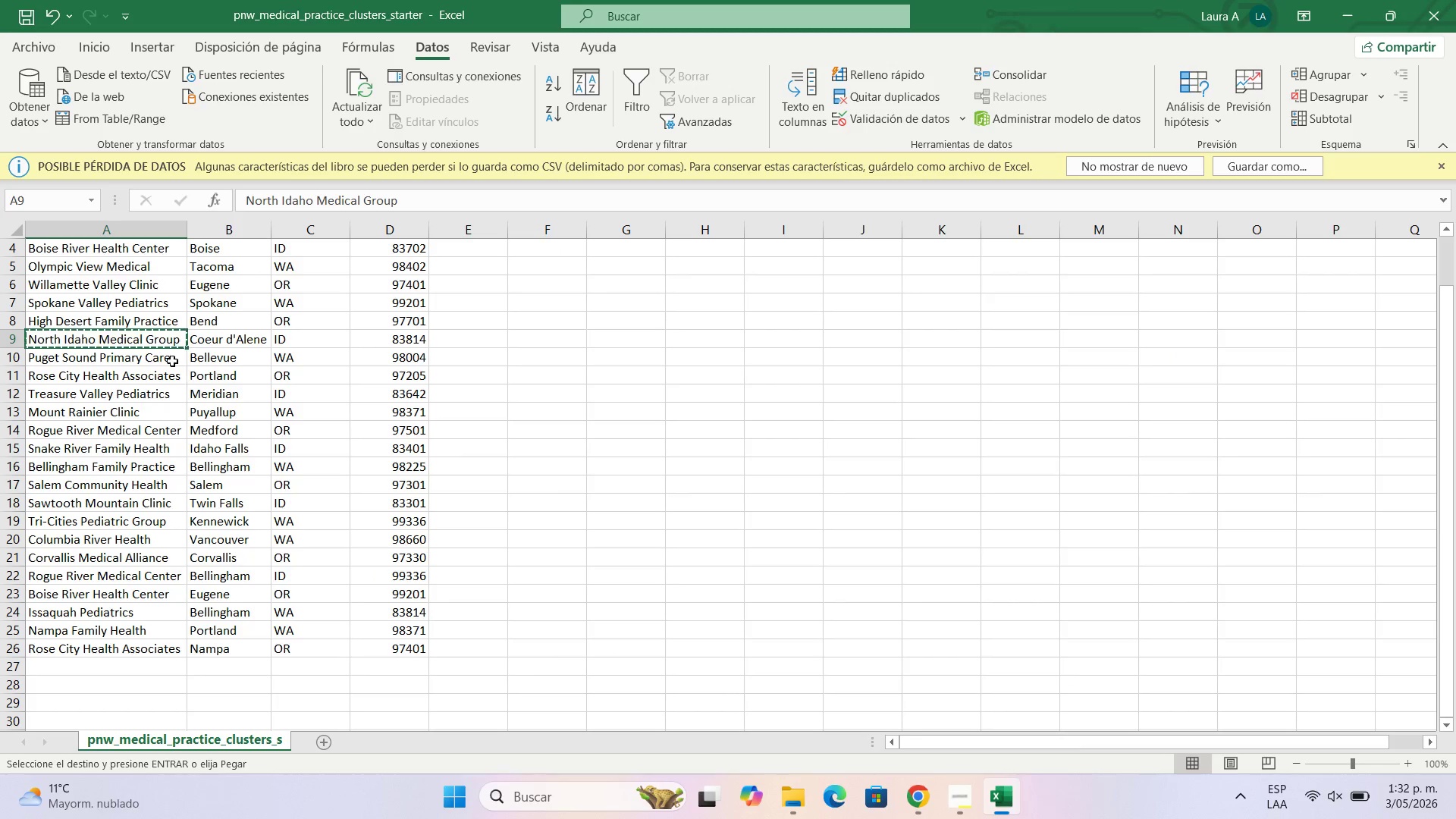 
left_click([172, 361])
 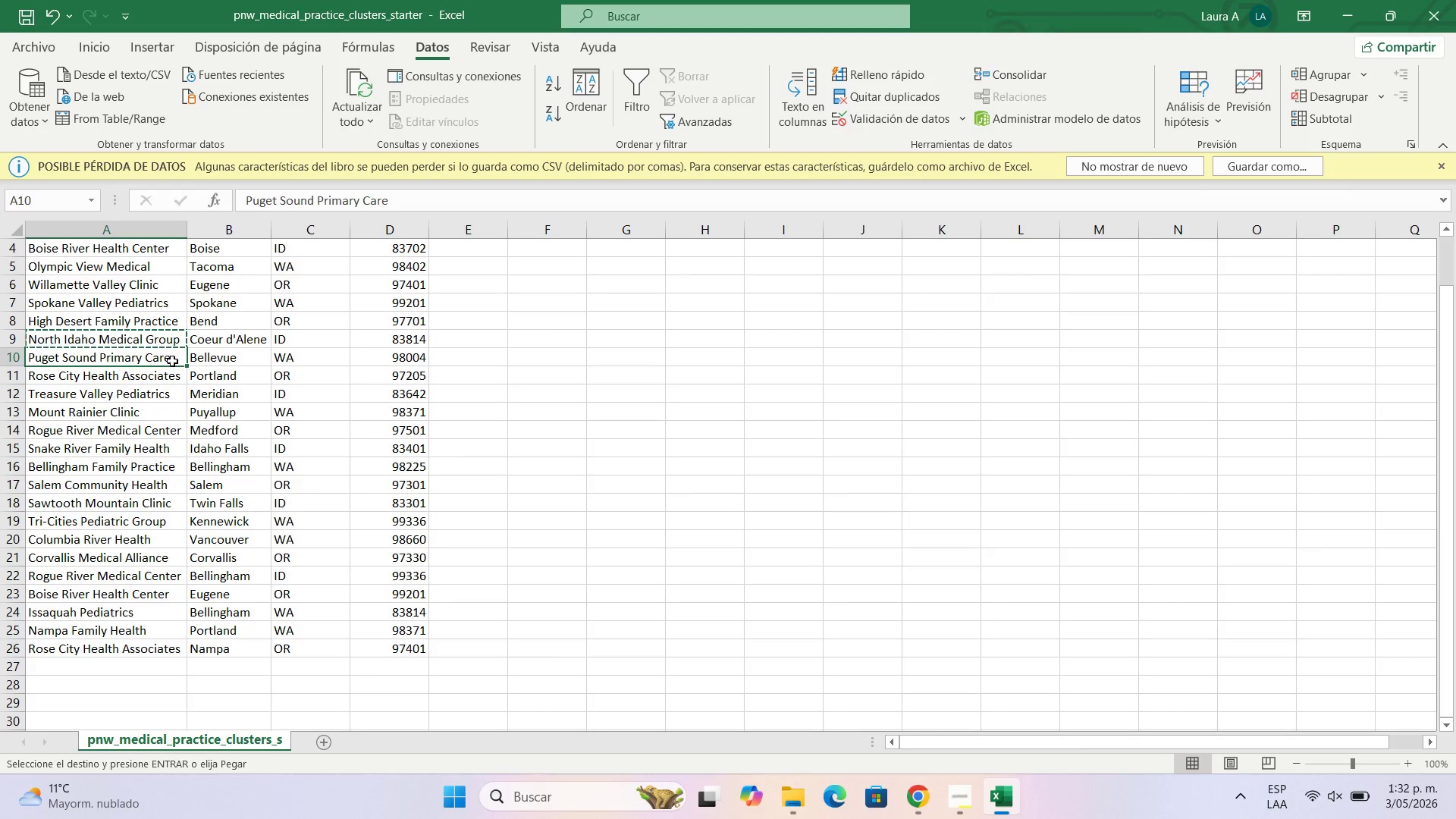 
hold_key(key=ControlLeft, duration=0.7)
 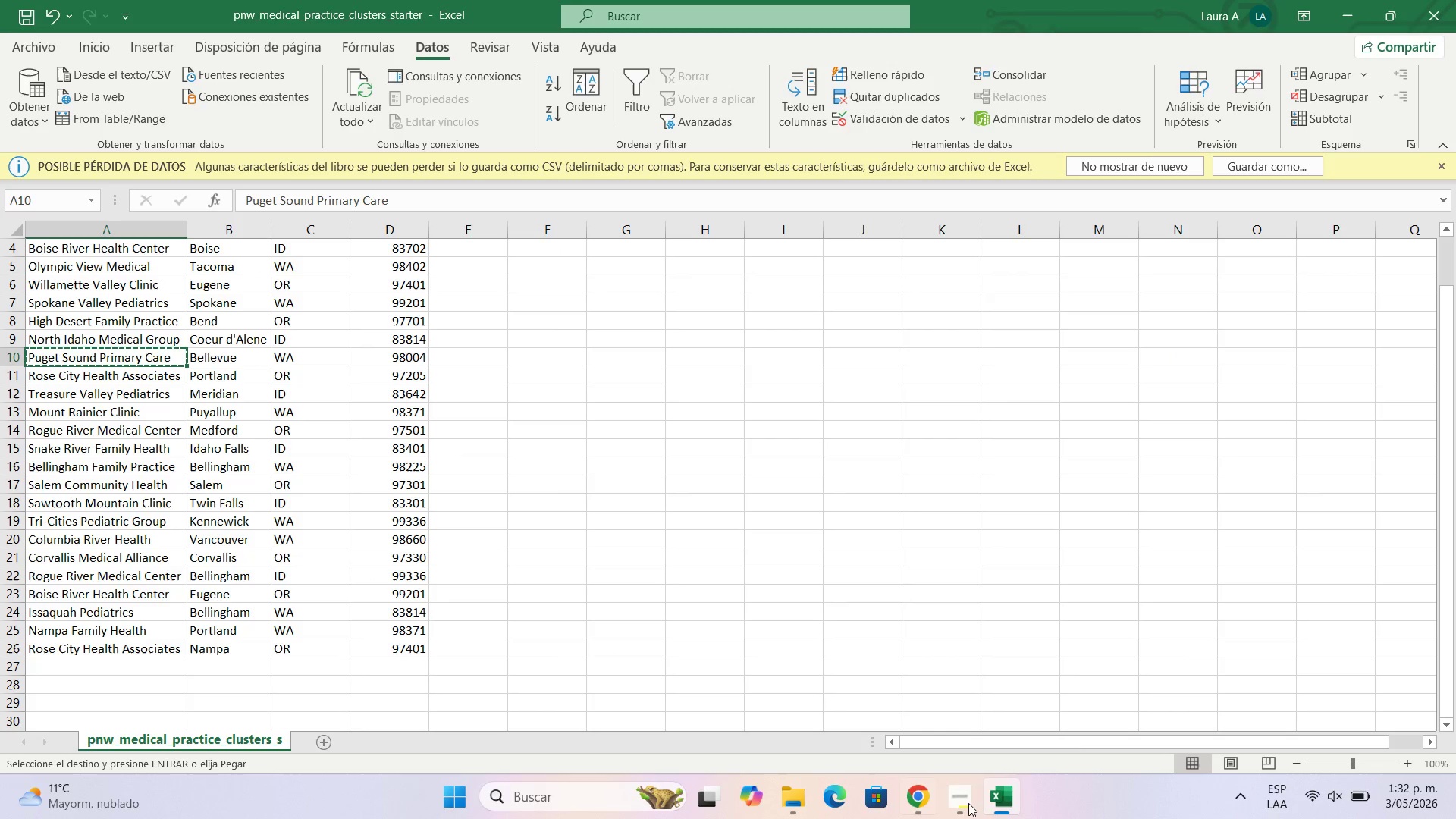 
hold_key(key=C, duration=0.31)
 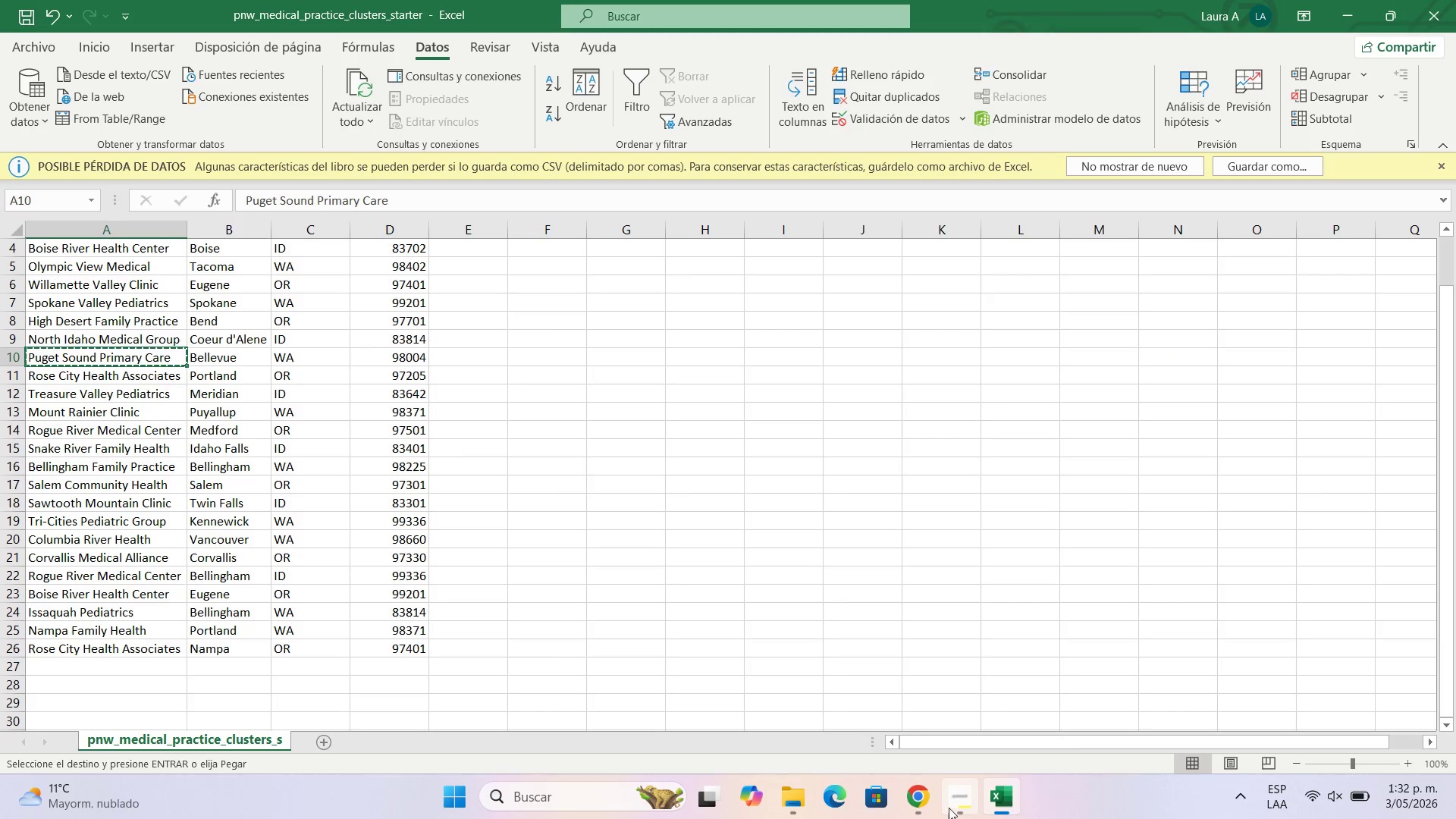 
left_click_drag(start_coordinate=[922, 808], to_coordinate=[960, 805])
 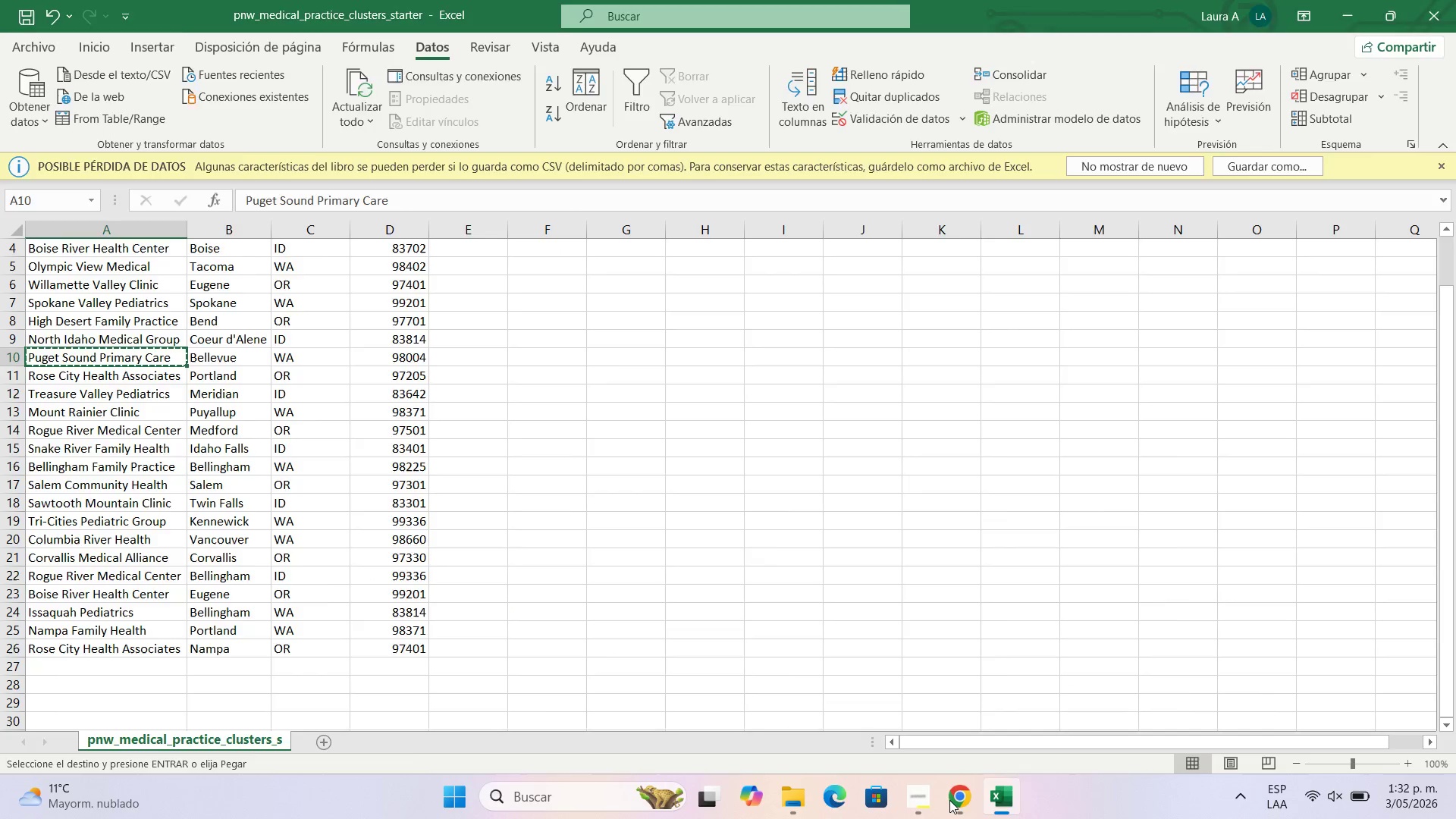 
left_click([949, 800])
 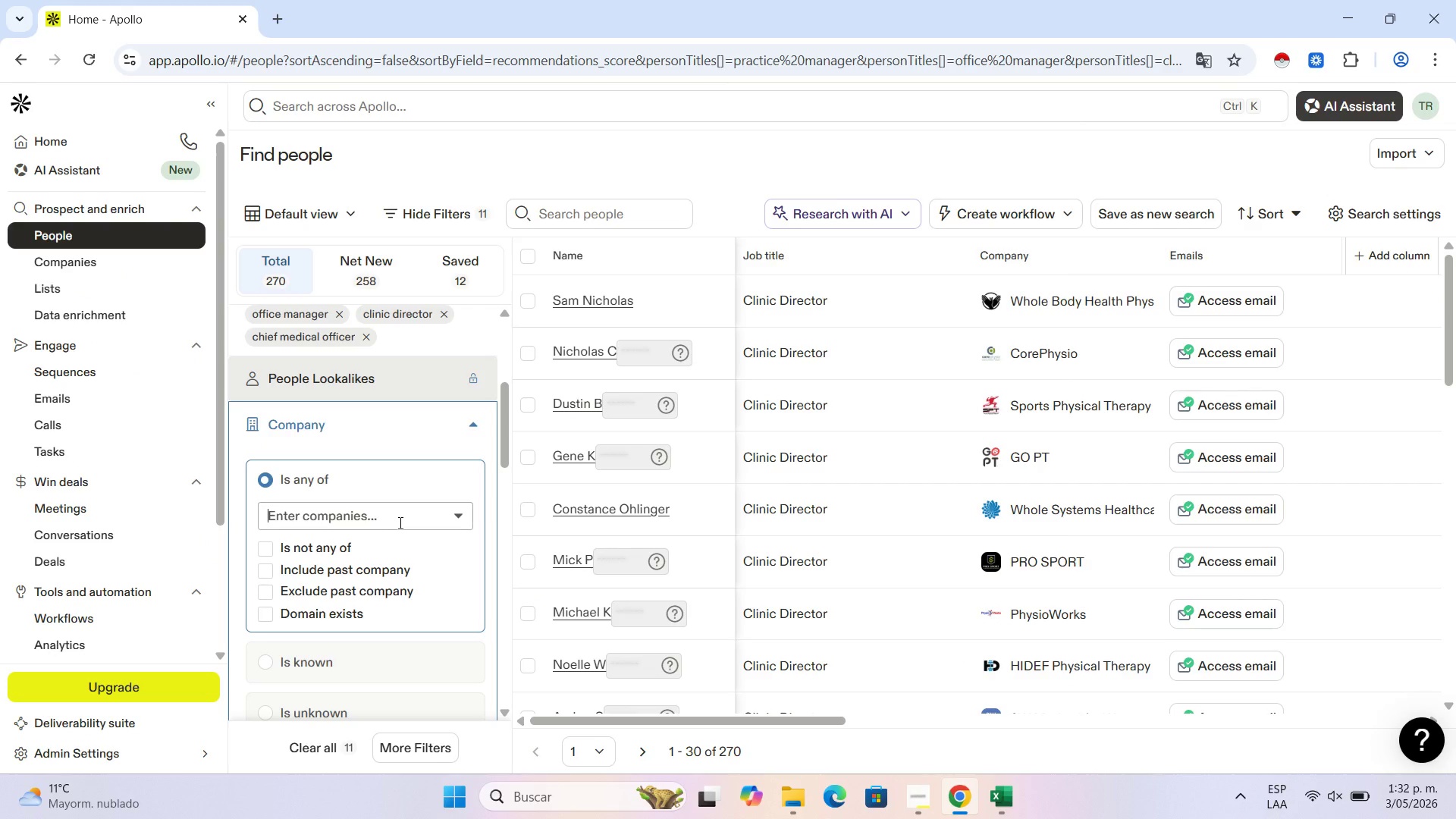 
left_click([399, 522])
 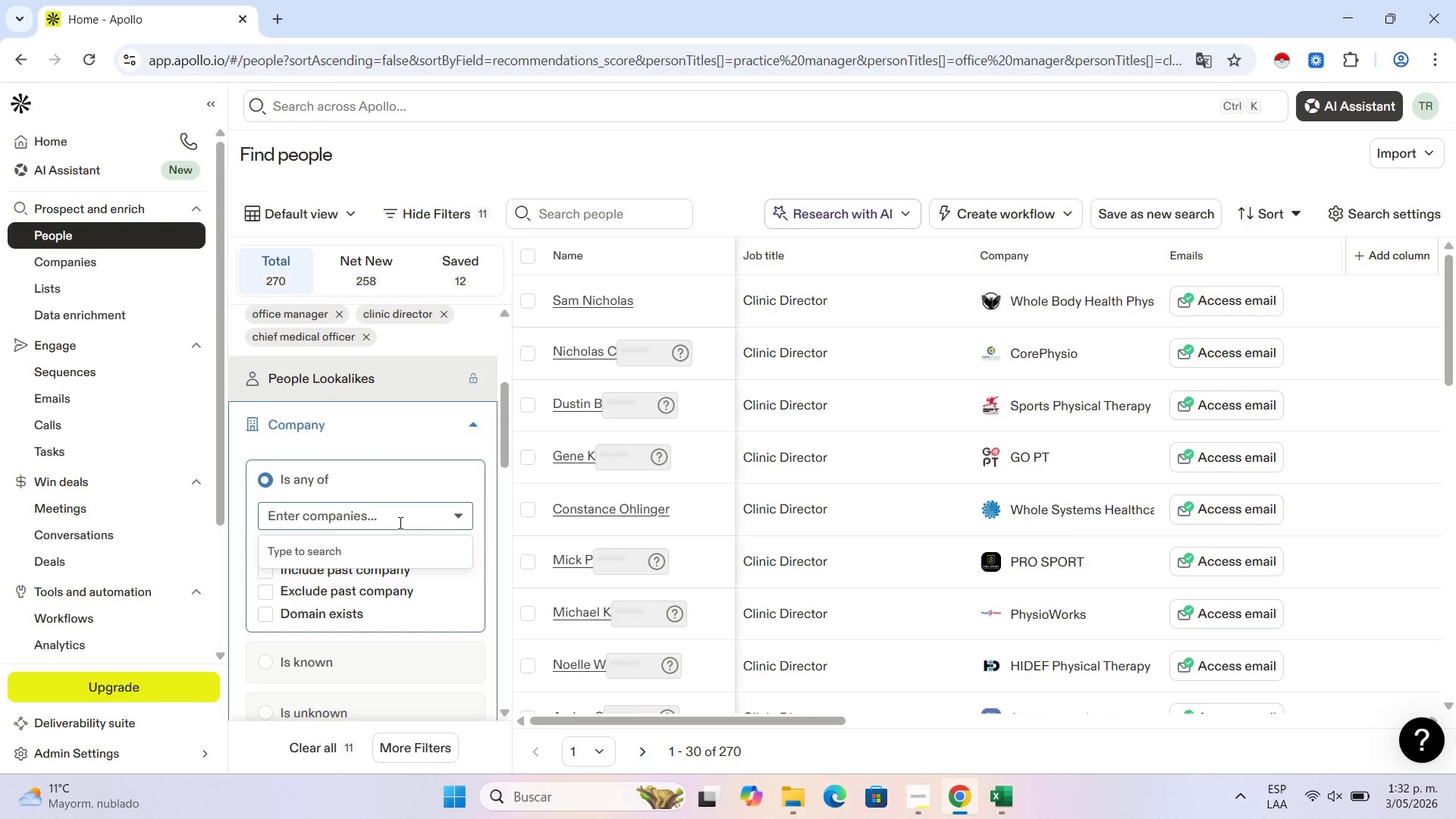 
key(Control+V)
 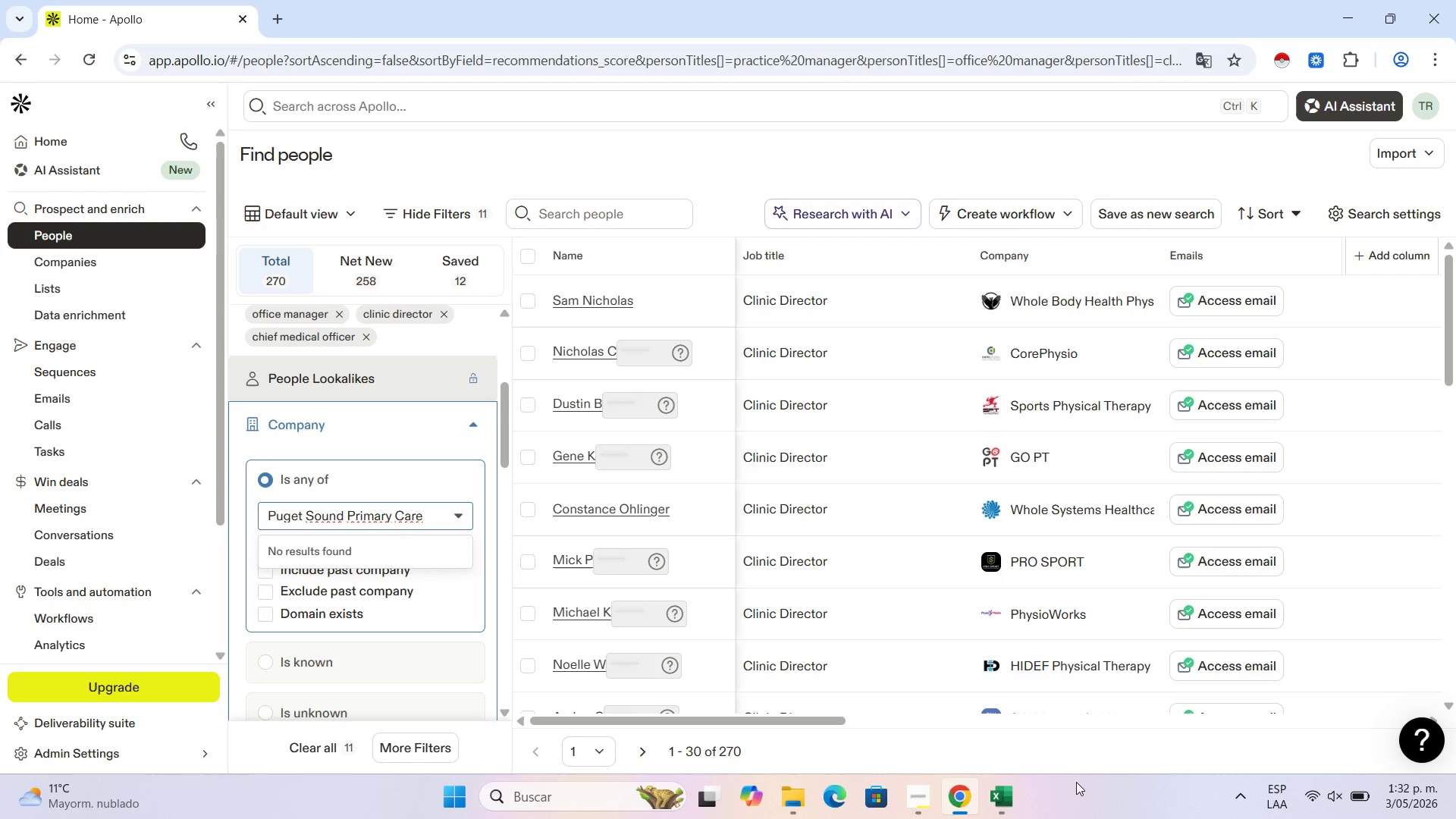 
left_click([1004, 790])
 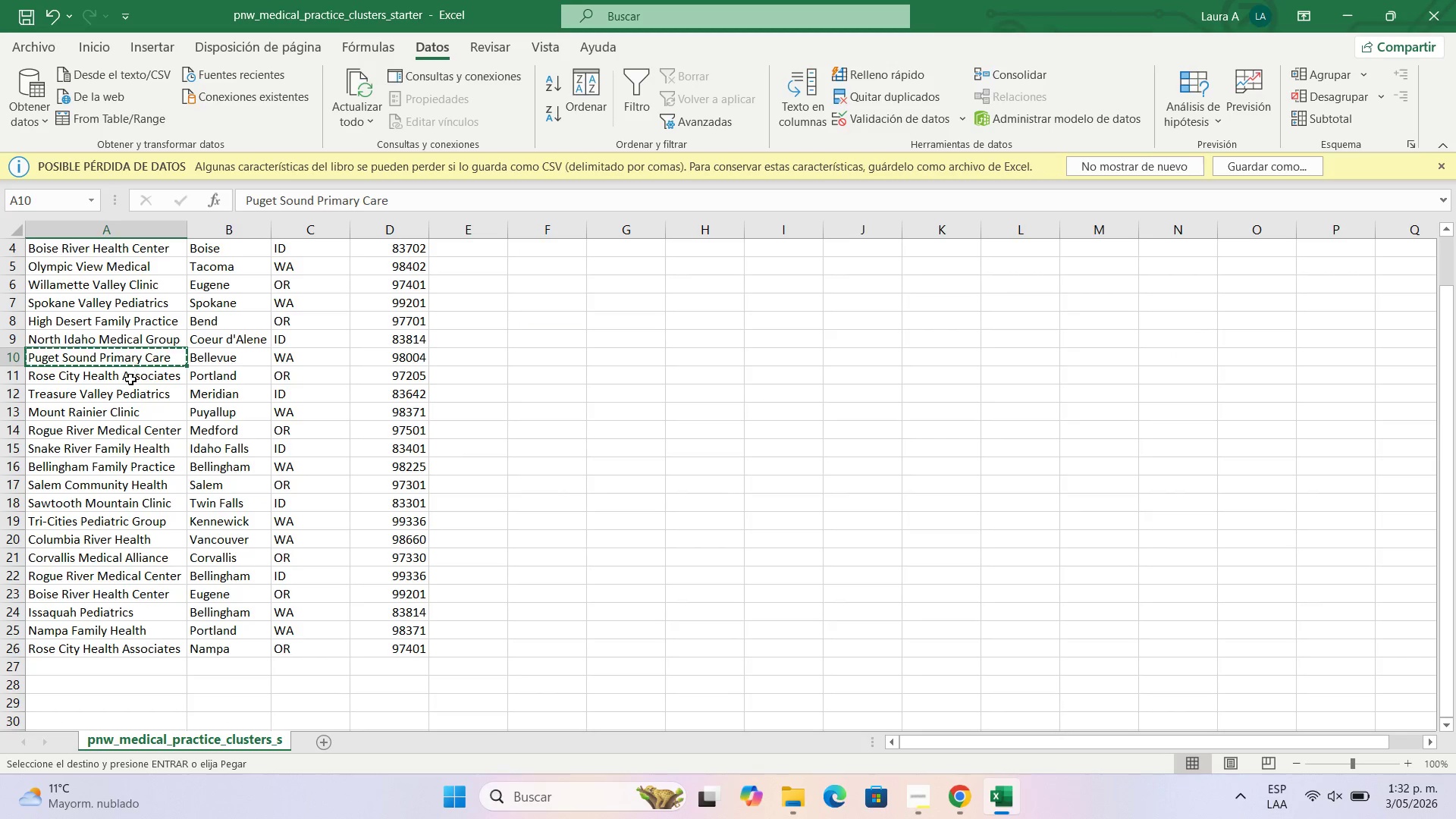 
left_click([130, 379])
 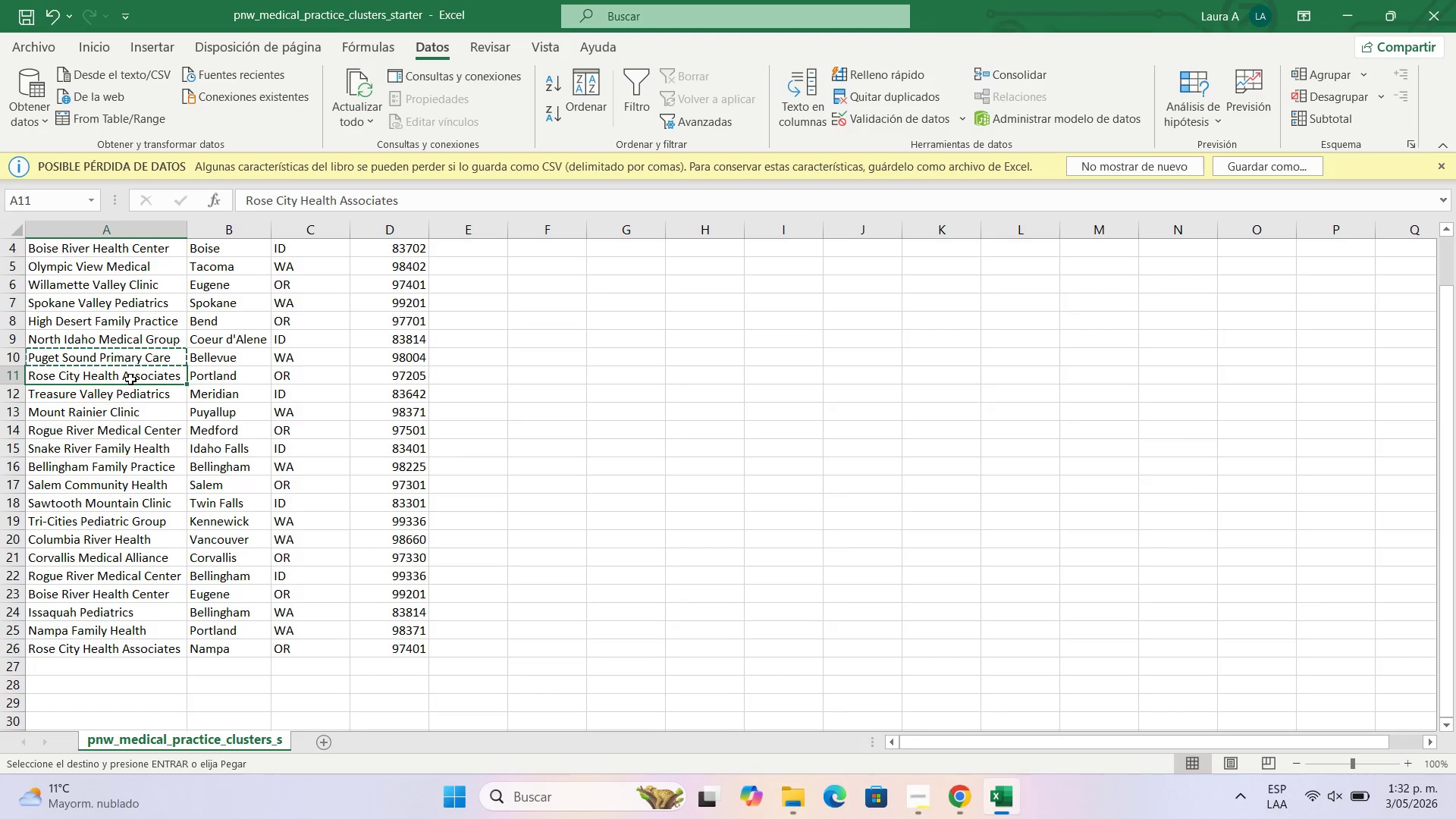 
key(Control+C)
 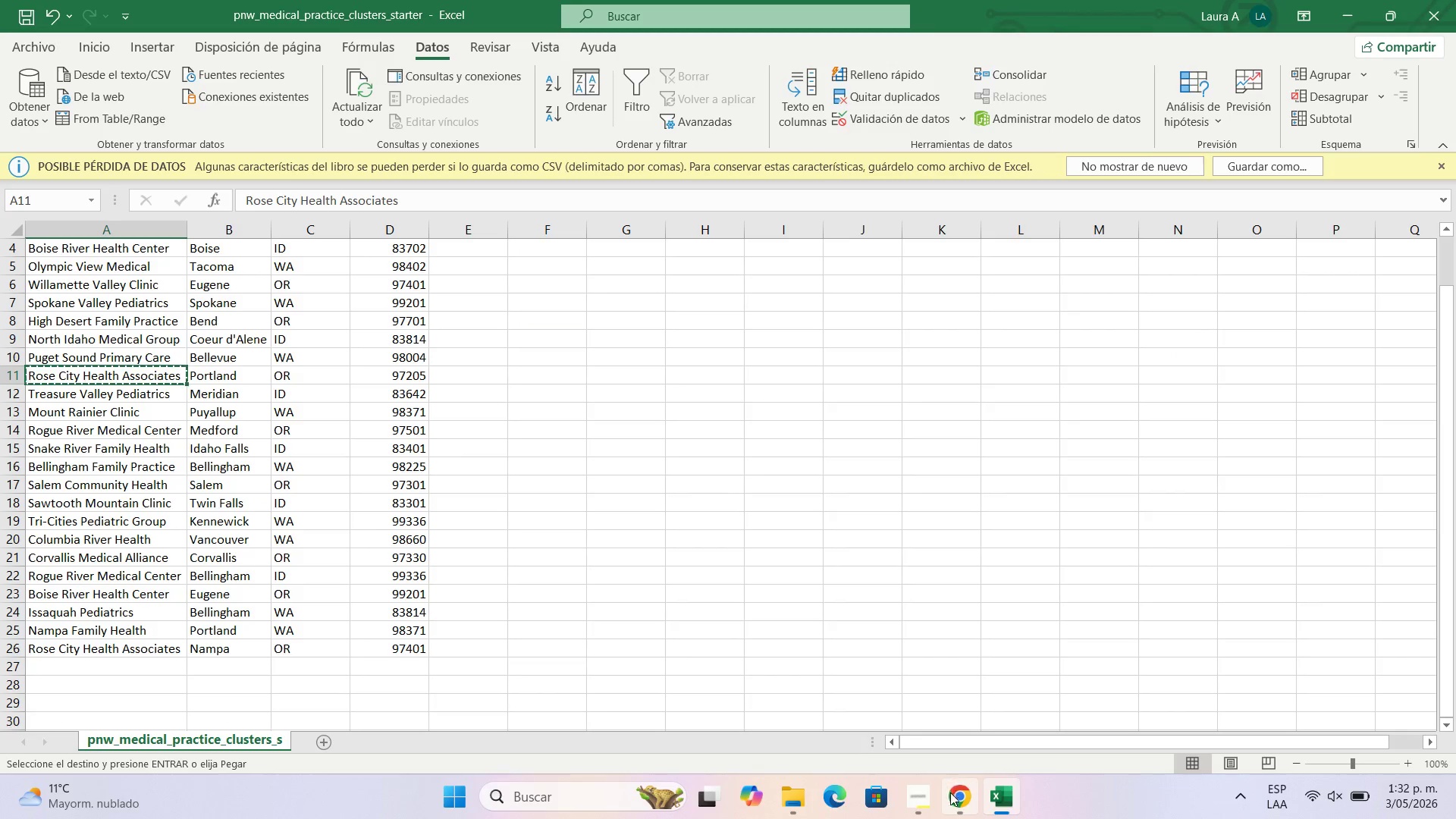 
left_click([959, 794])
 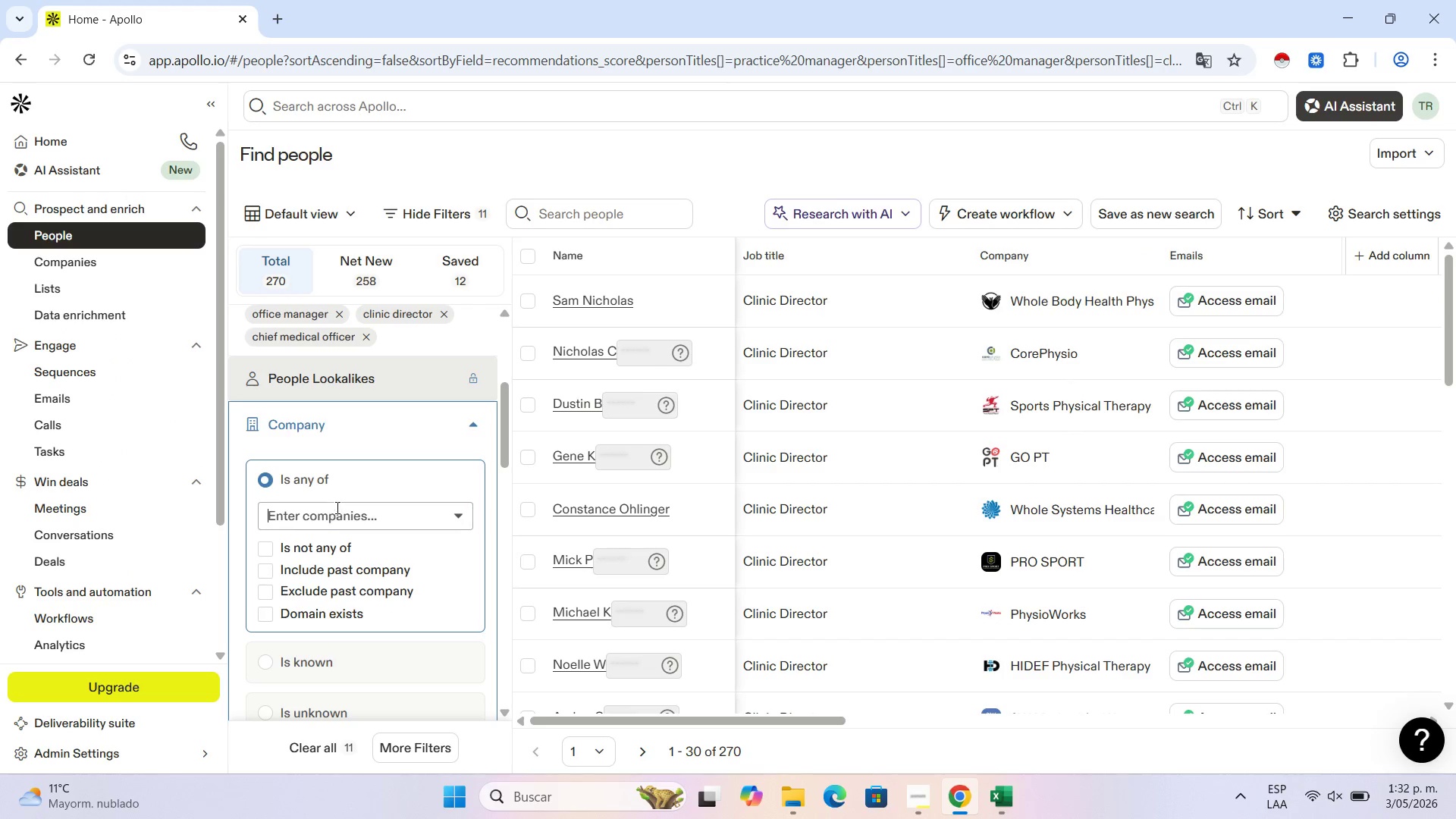 
left_click([339, 509])
 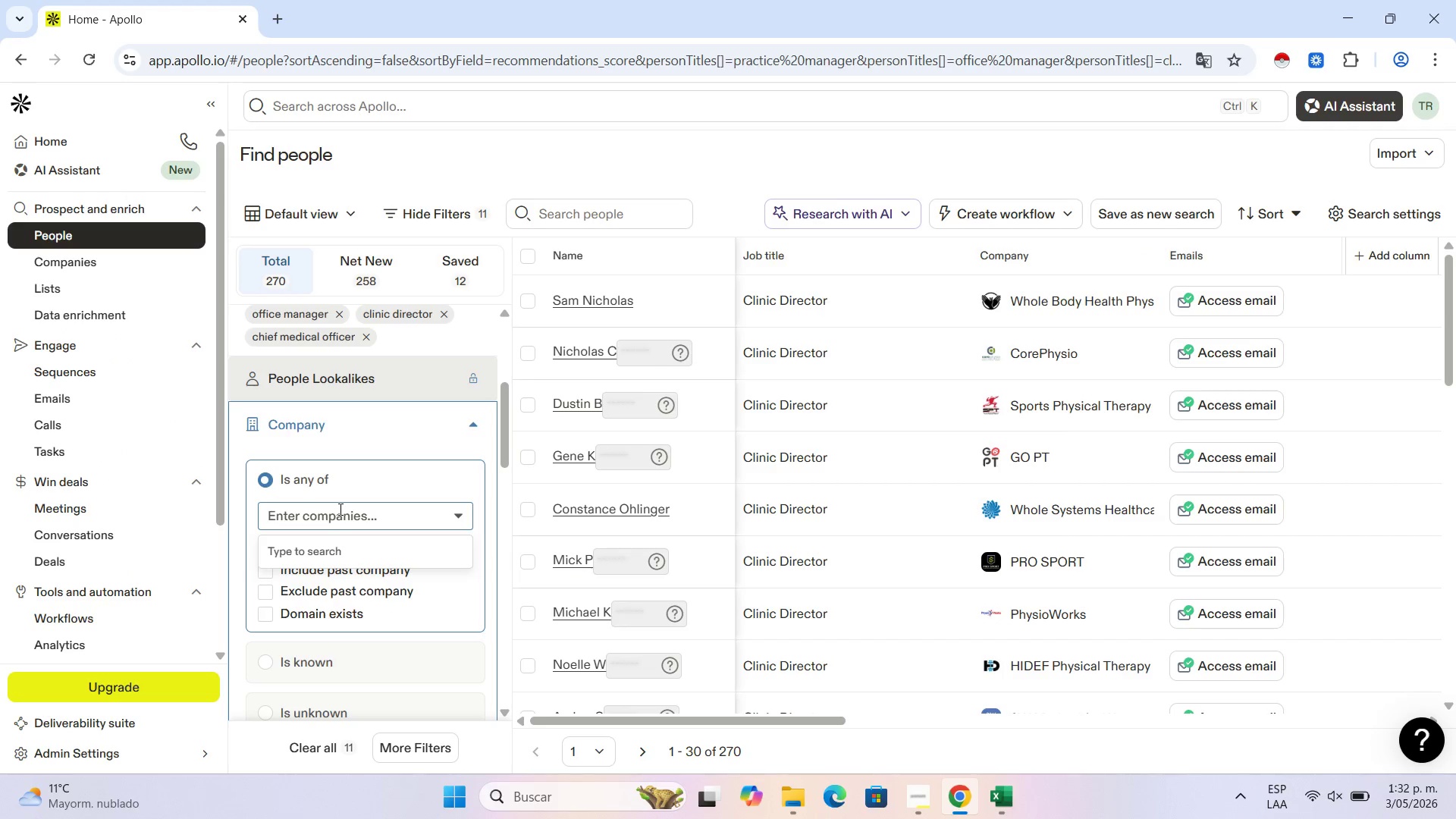 
hold_key(key=C, duration=0.33)
 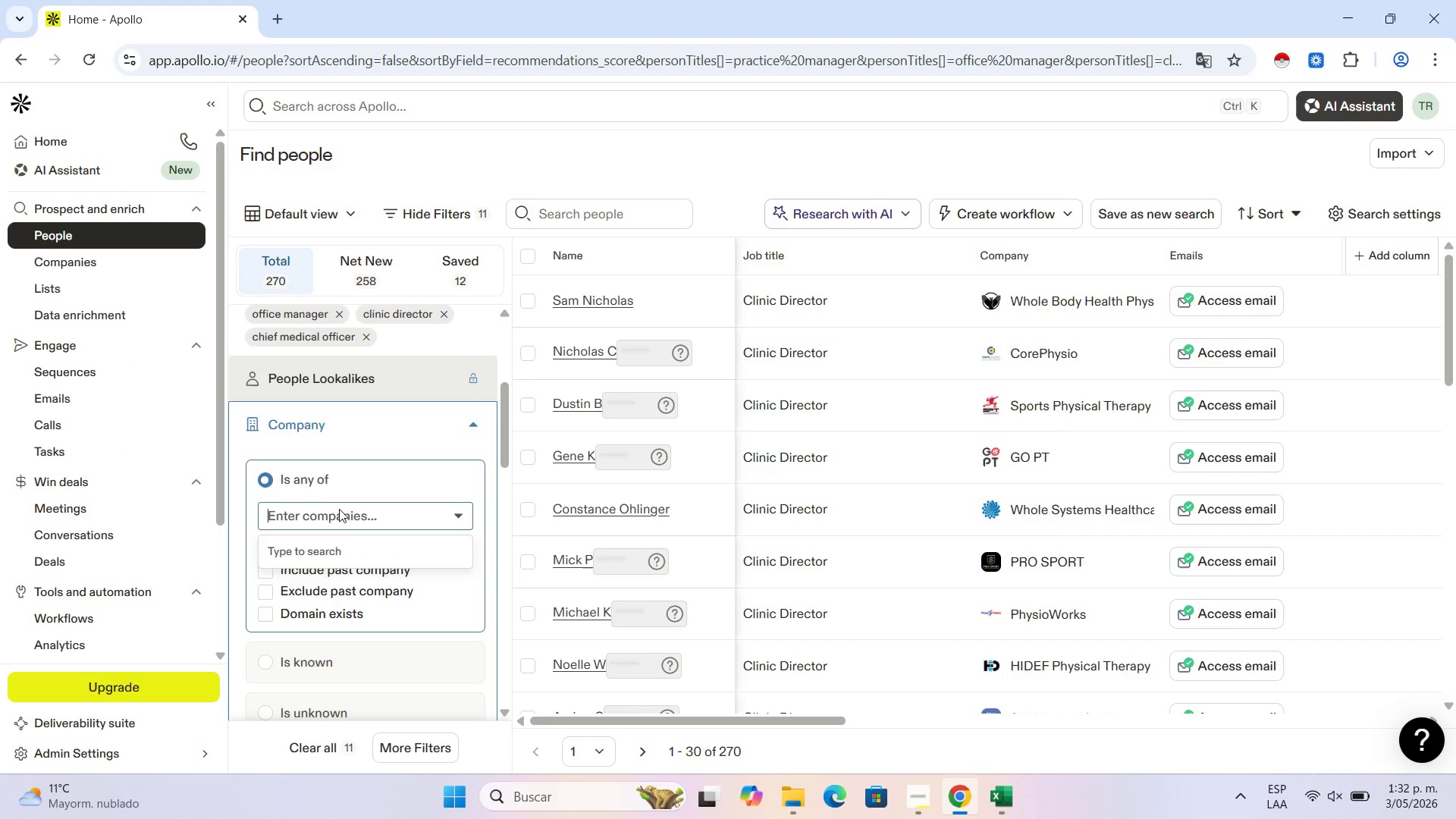 
key(Control+V)
 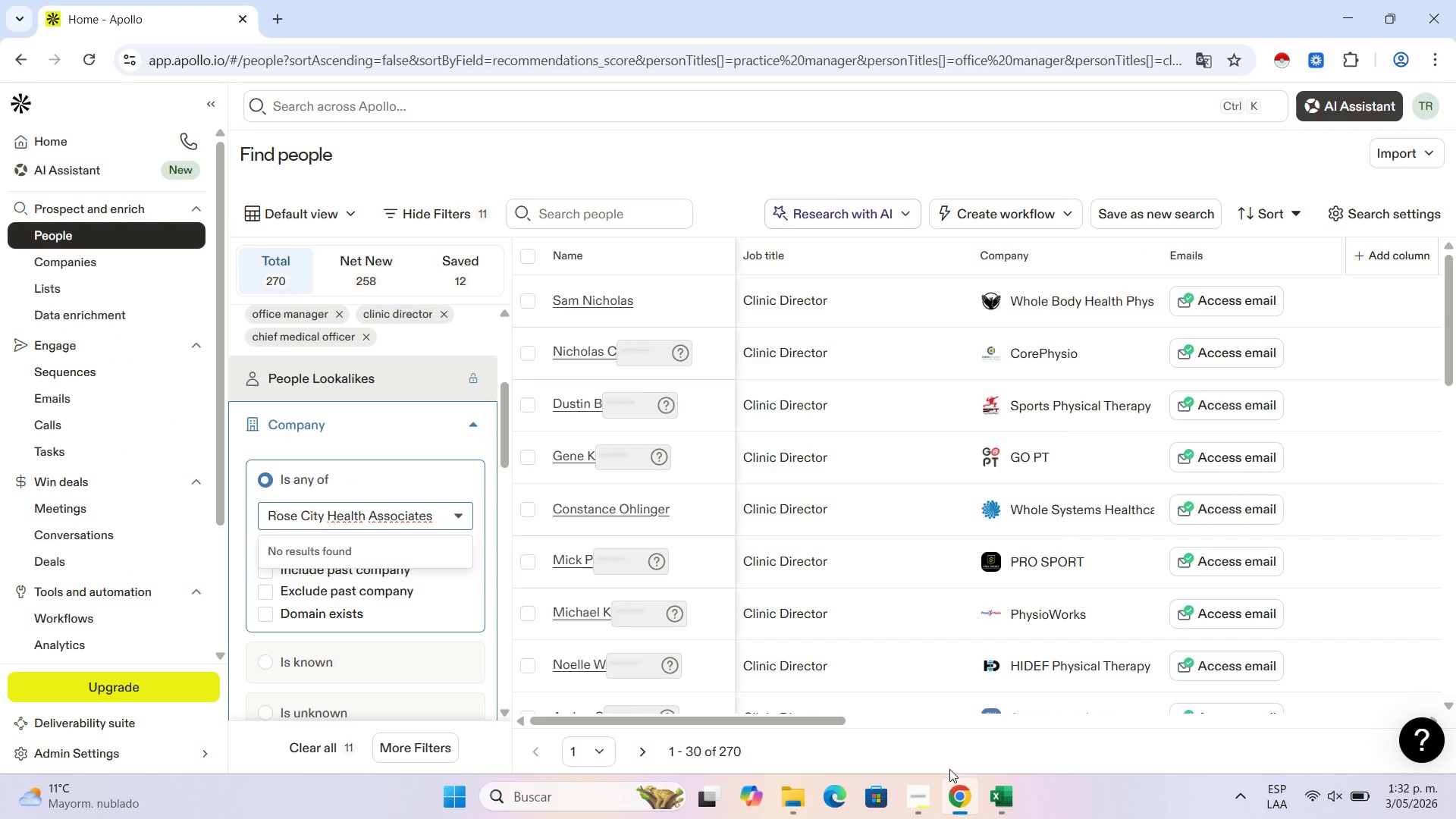 
left_click([1004, 792])
 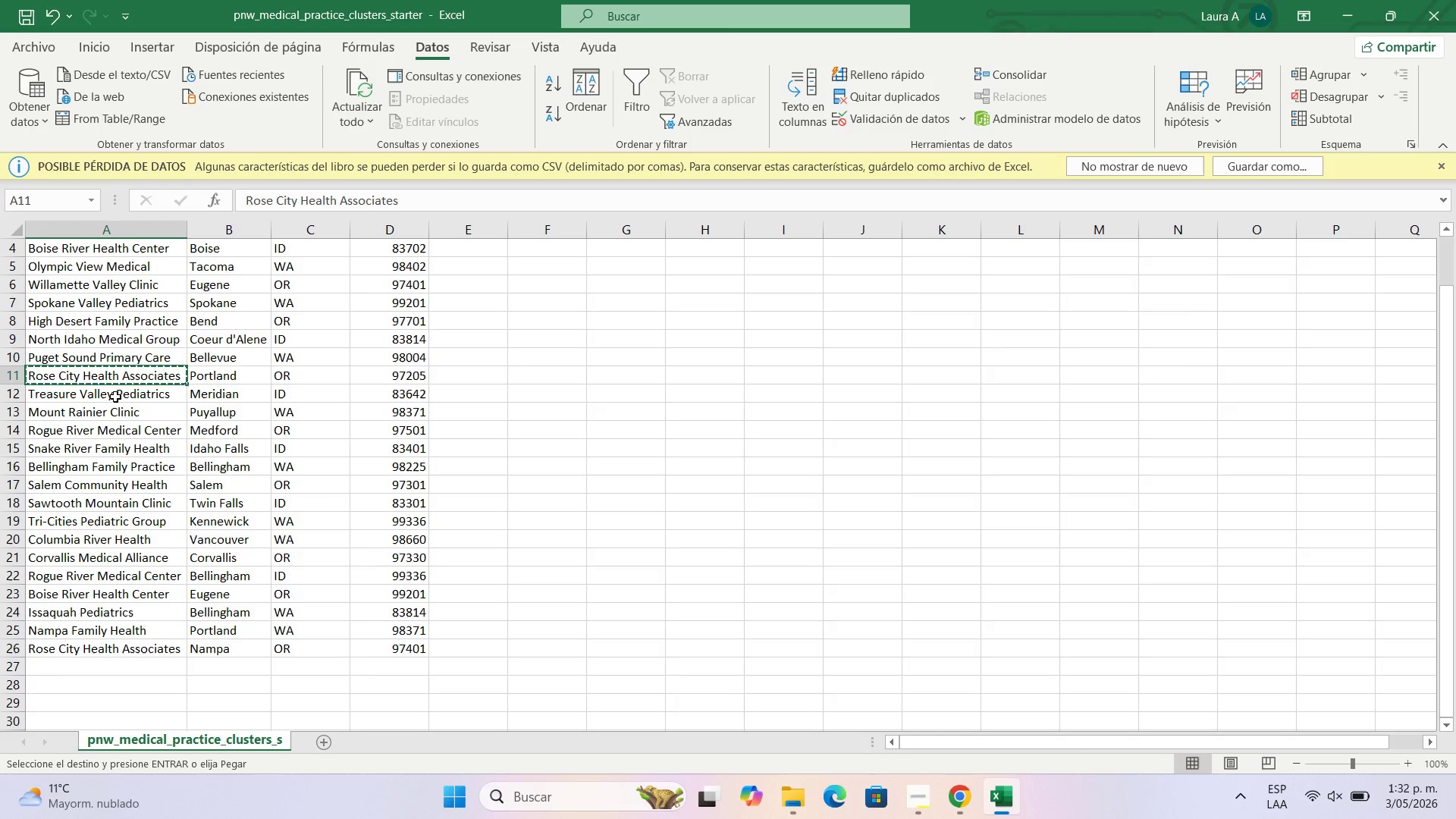 
key(Control+C)
 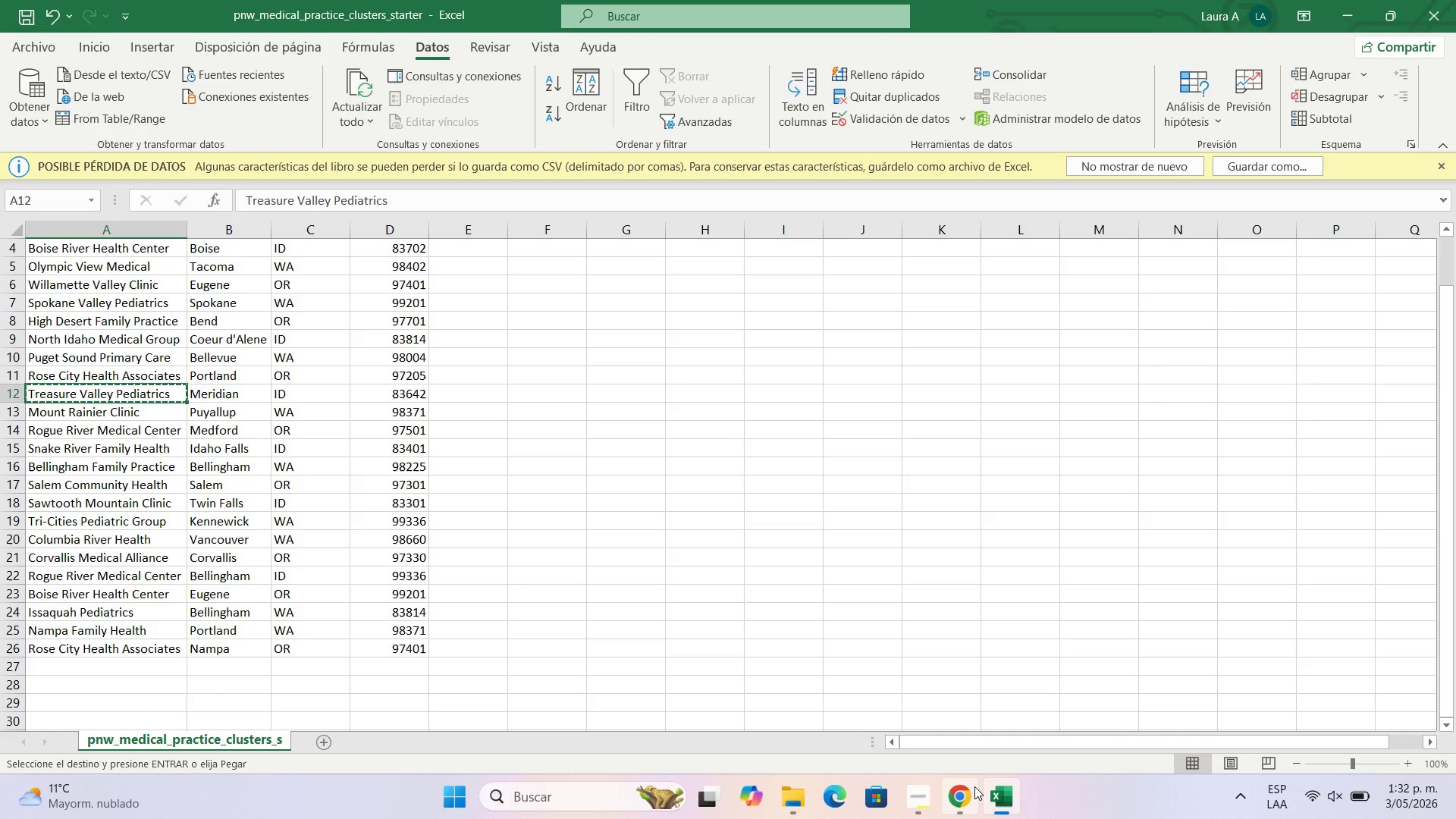 
left_click([974, 786])
 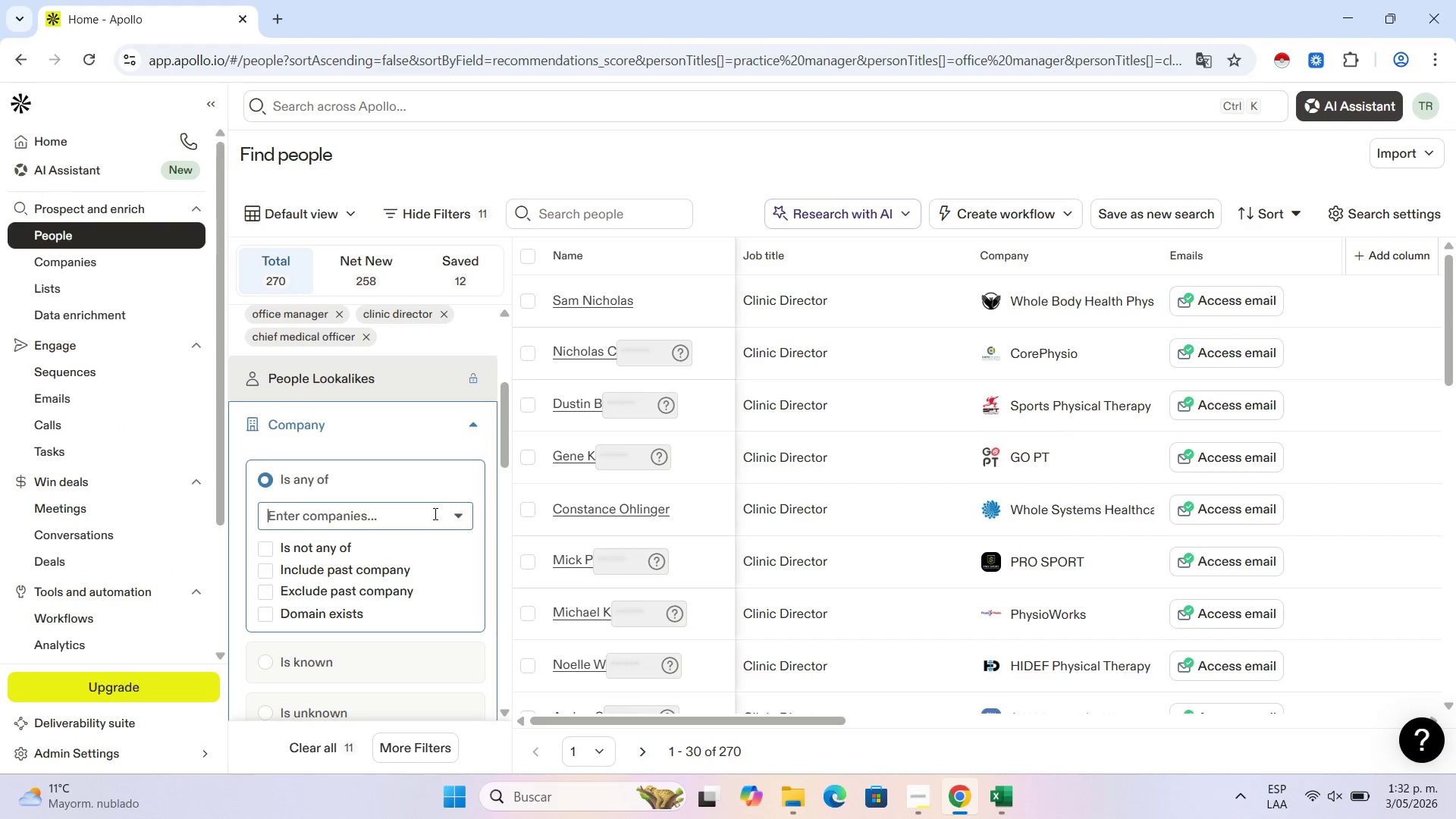 
left_click([432, 516])
 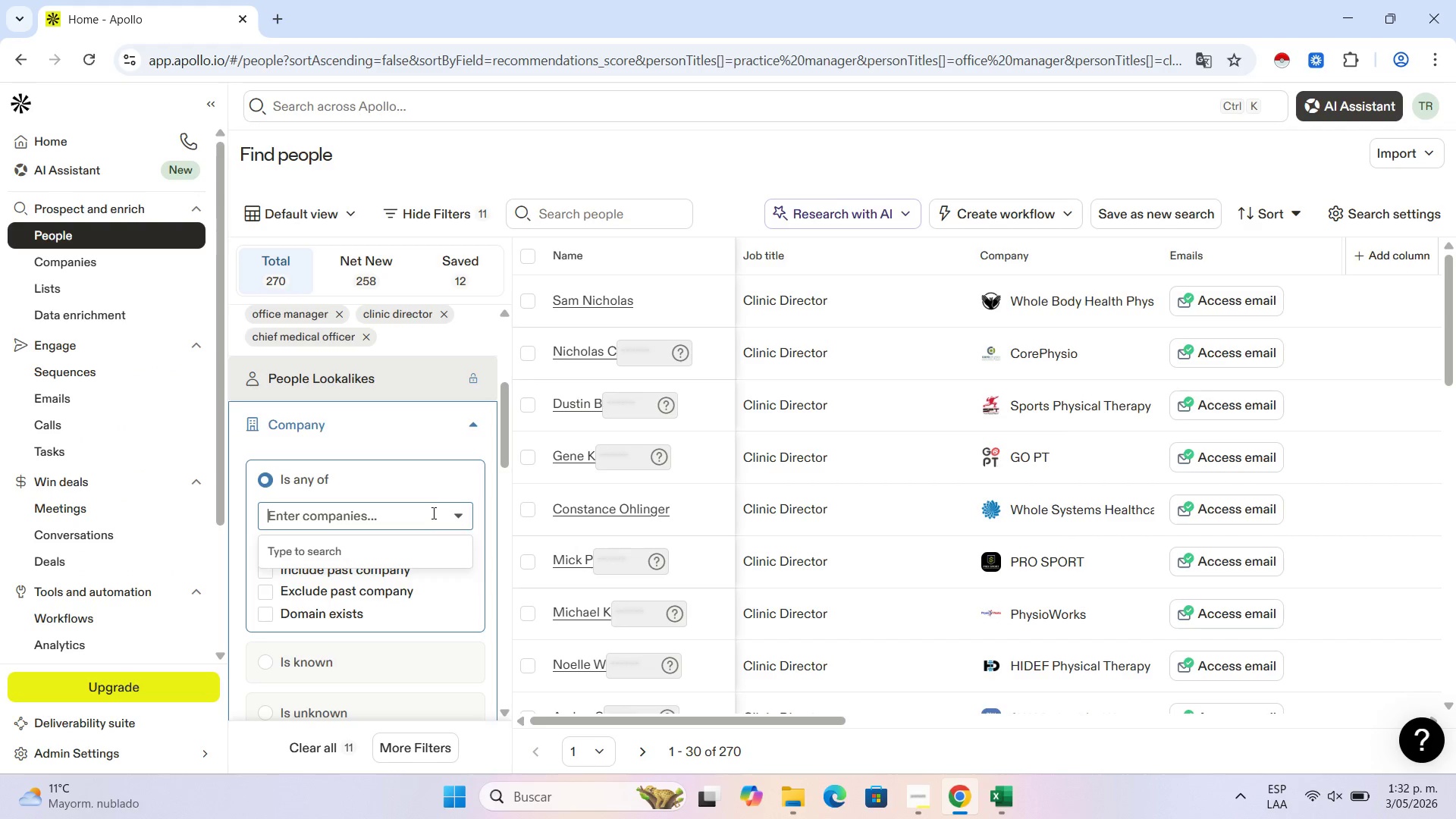 
key(Control+V)
 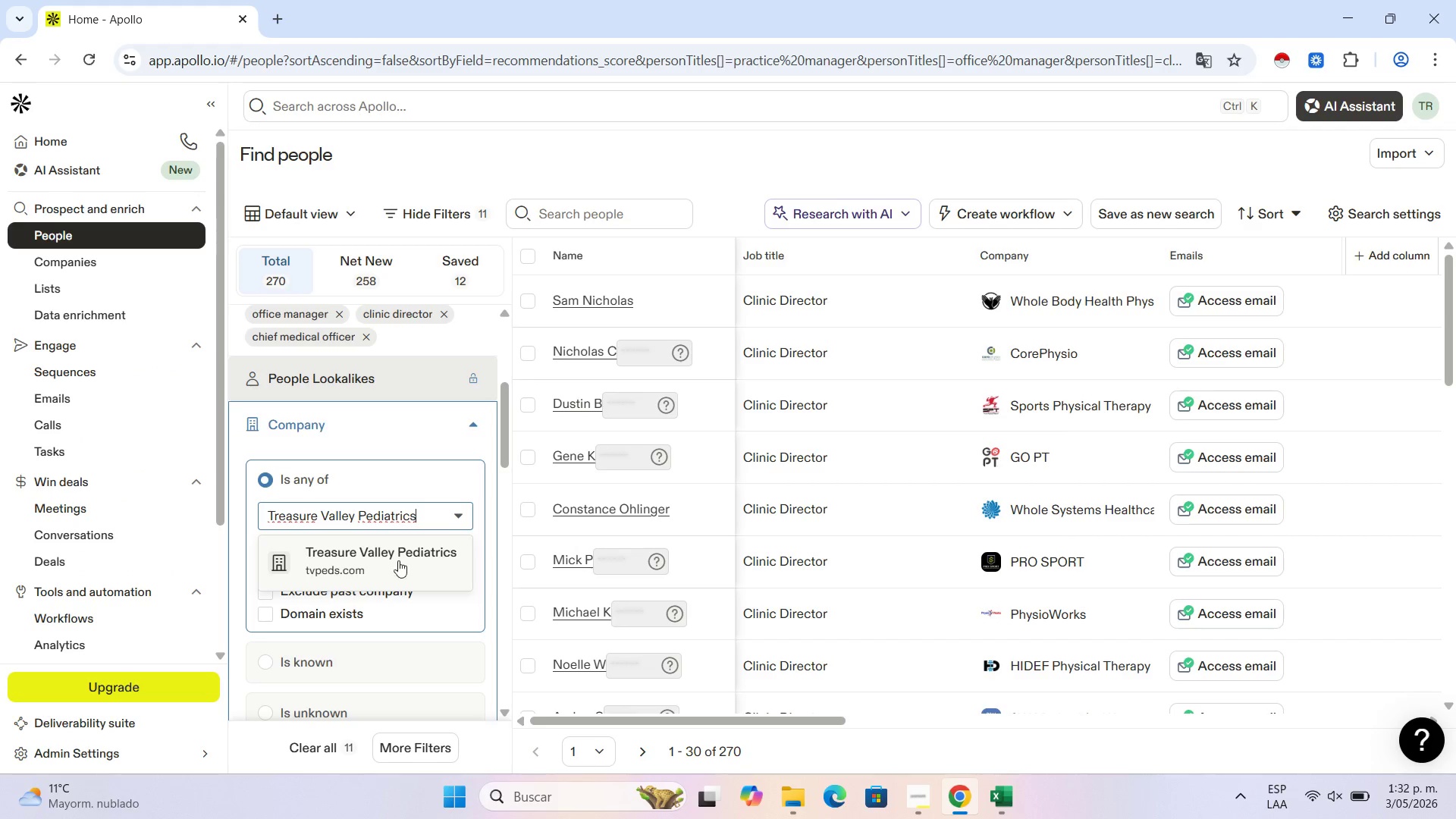 
left_click([353, 581])
 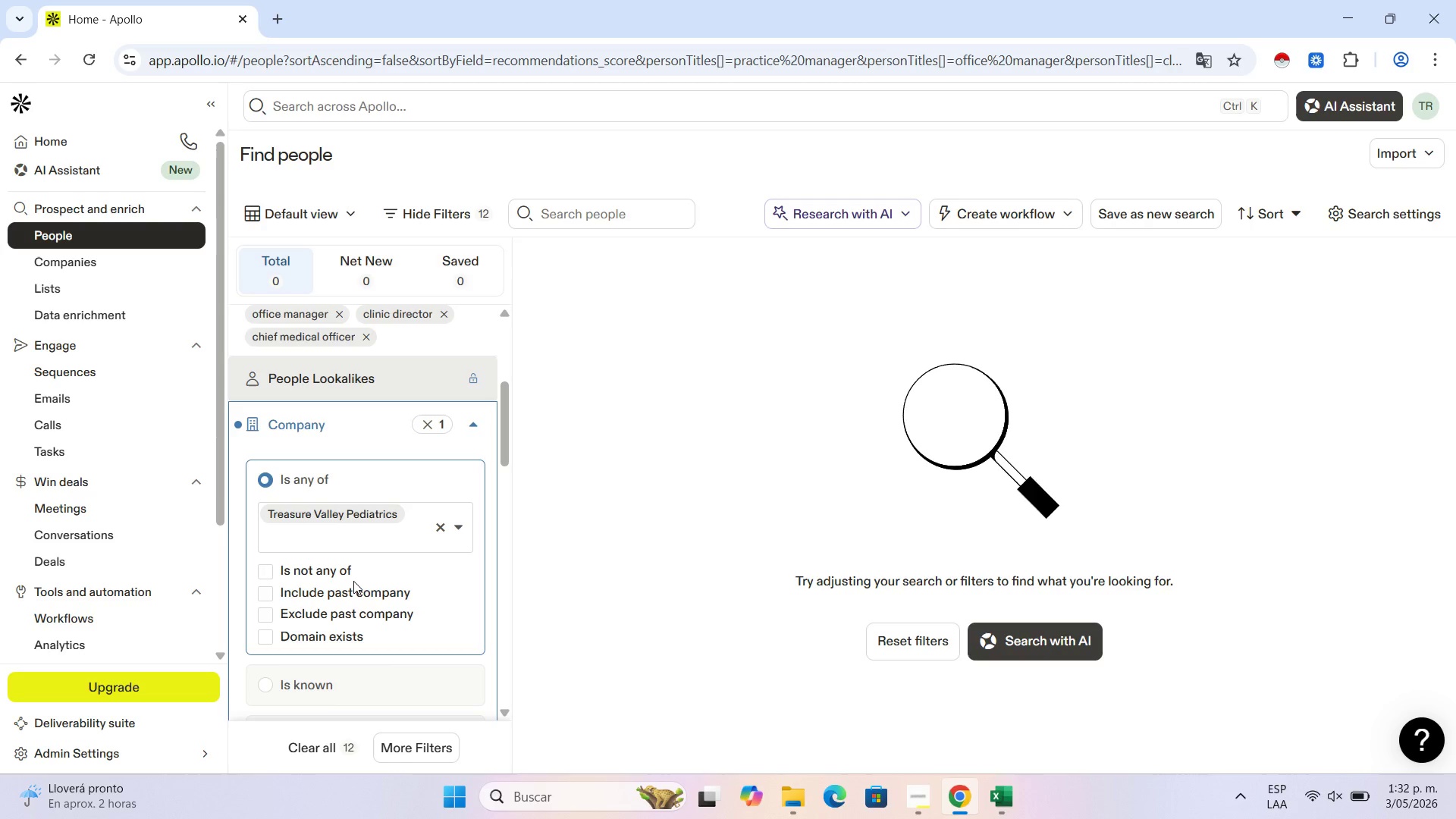 
wait(37.39)
 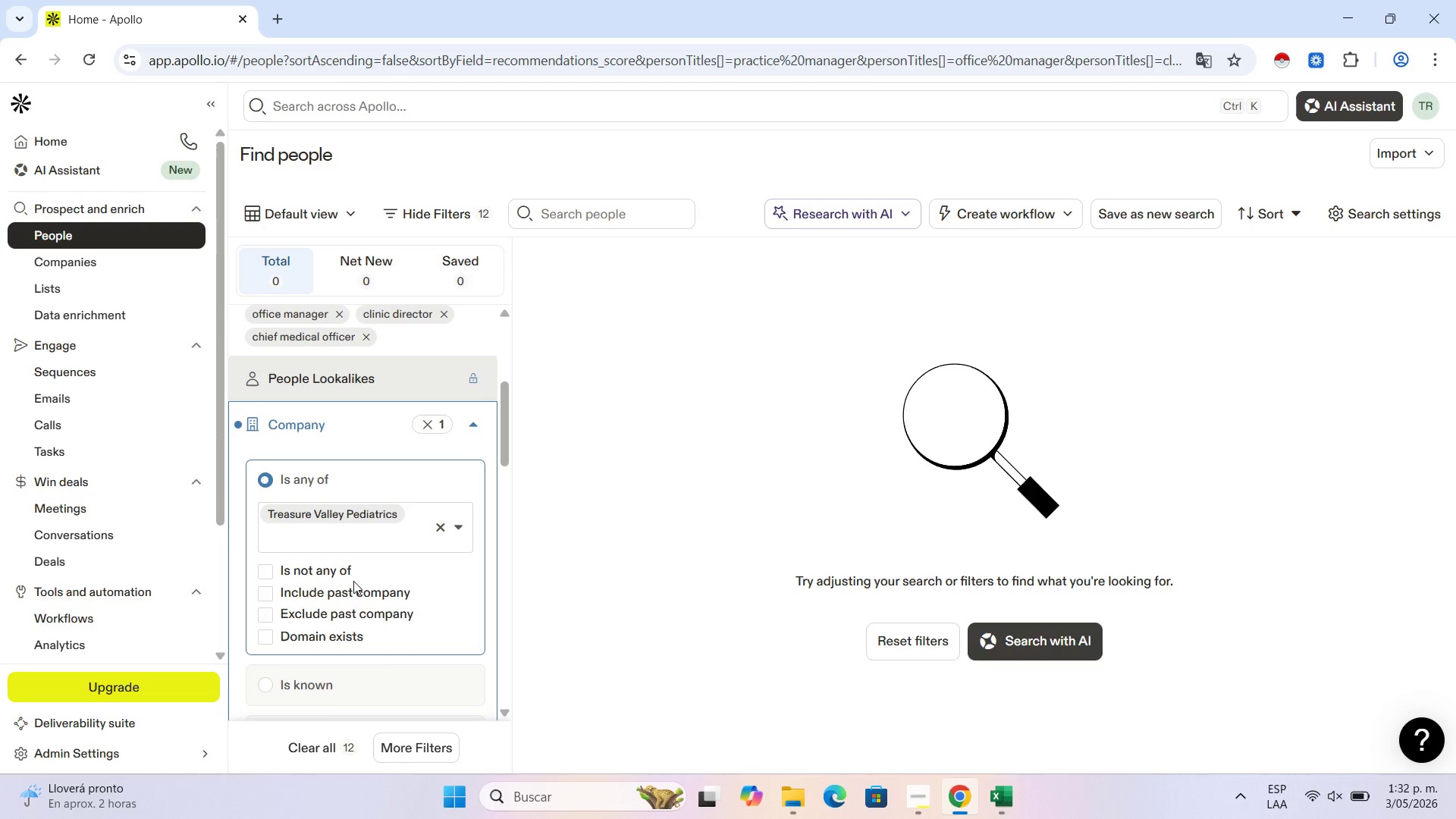 
left_click([1018, 803])
 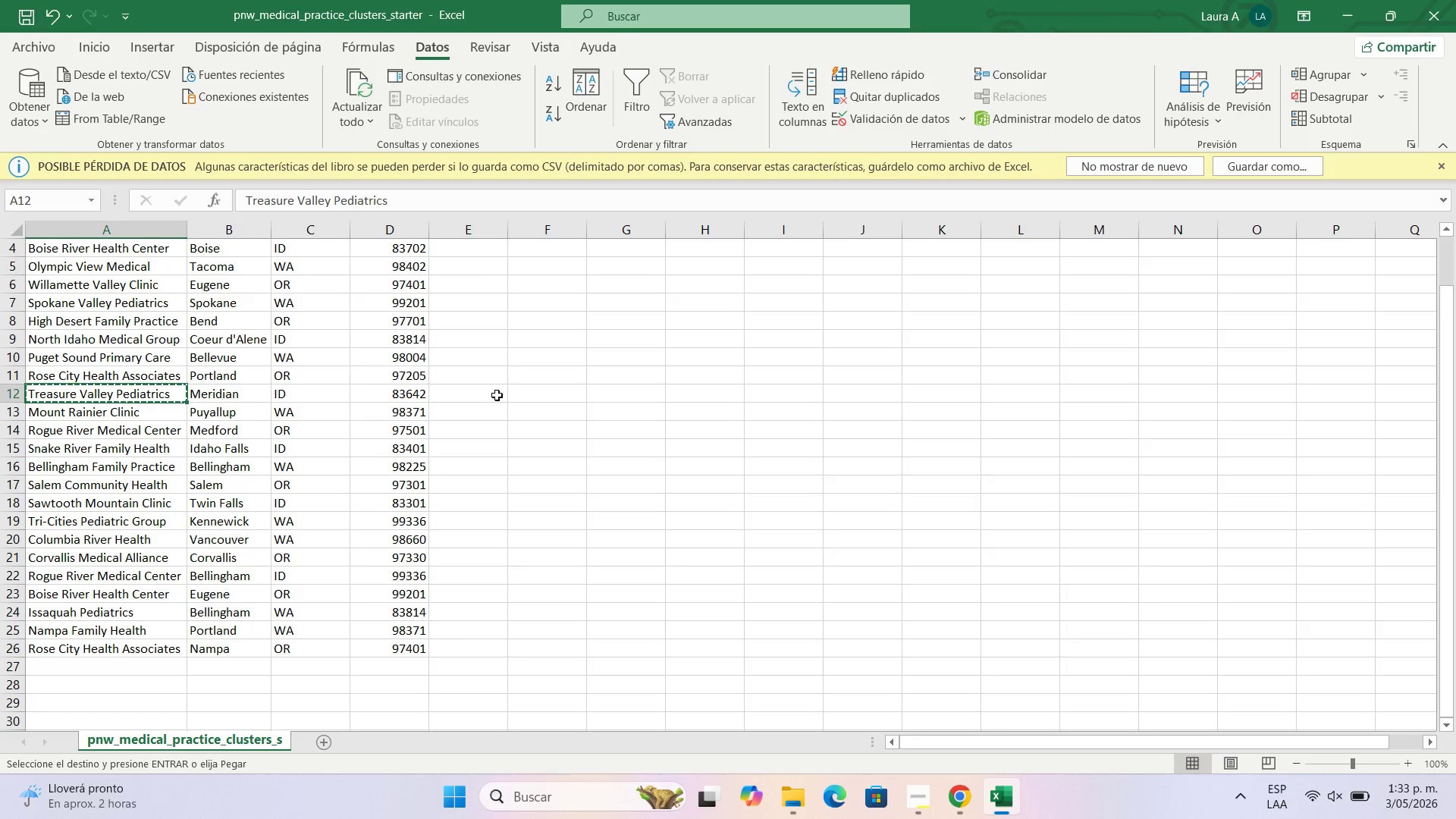 
left_click([497, 395])
 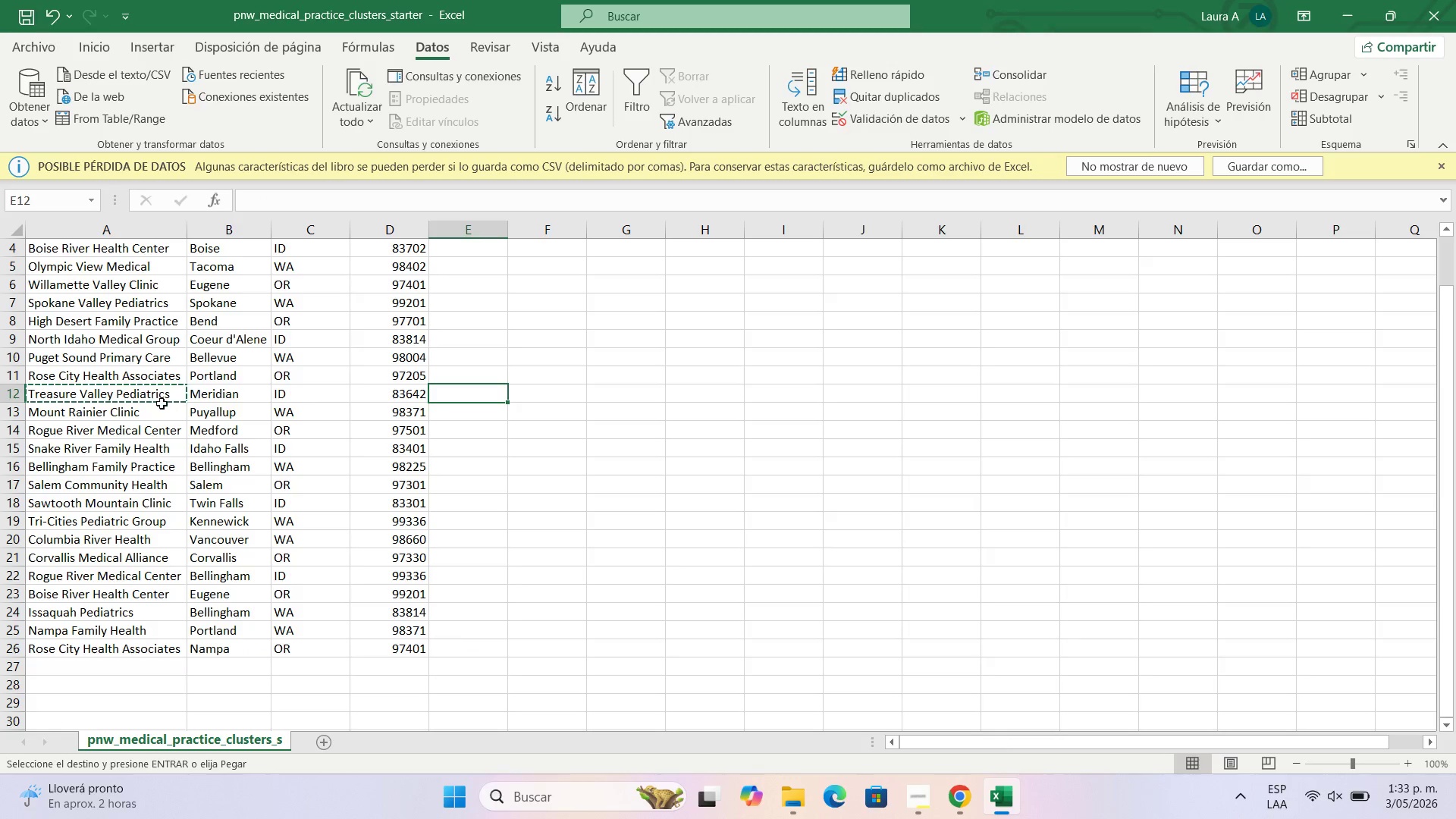 
left_click([156, 396])
 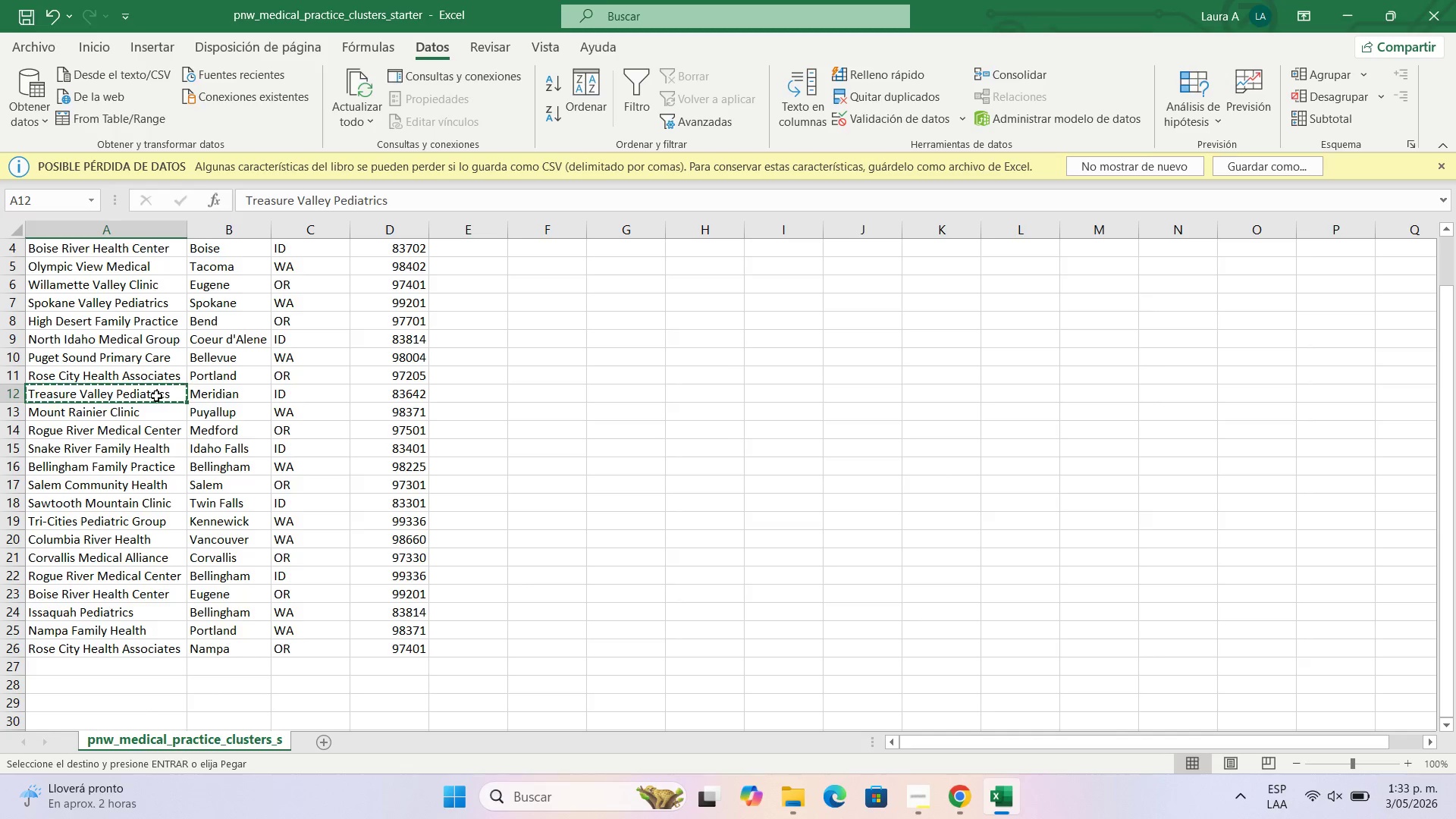 
wait(24.0)
 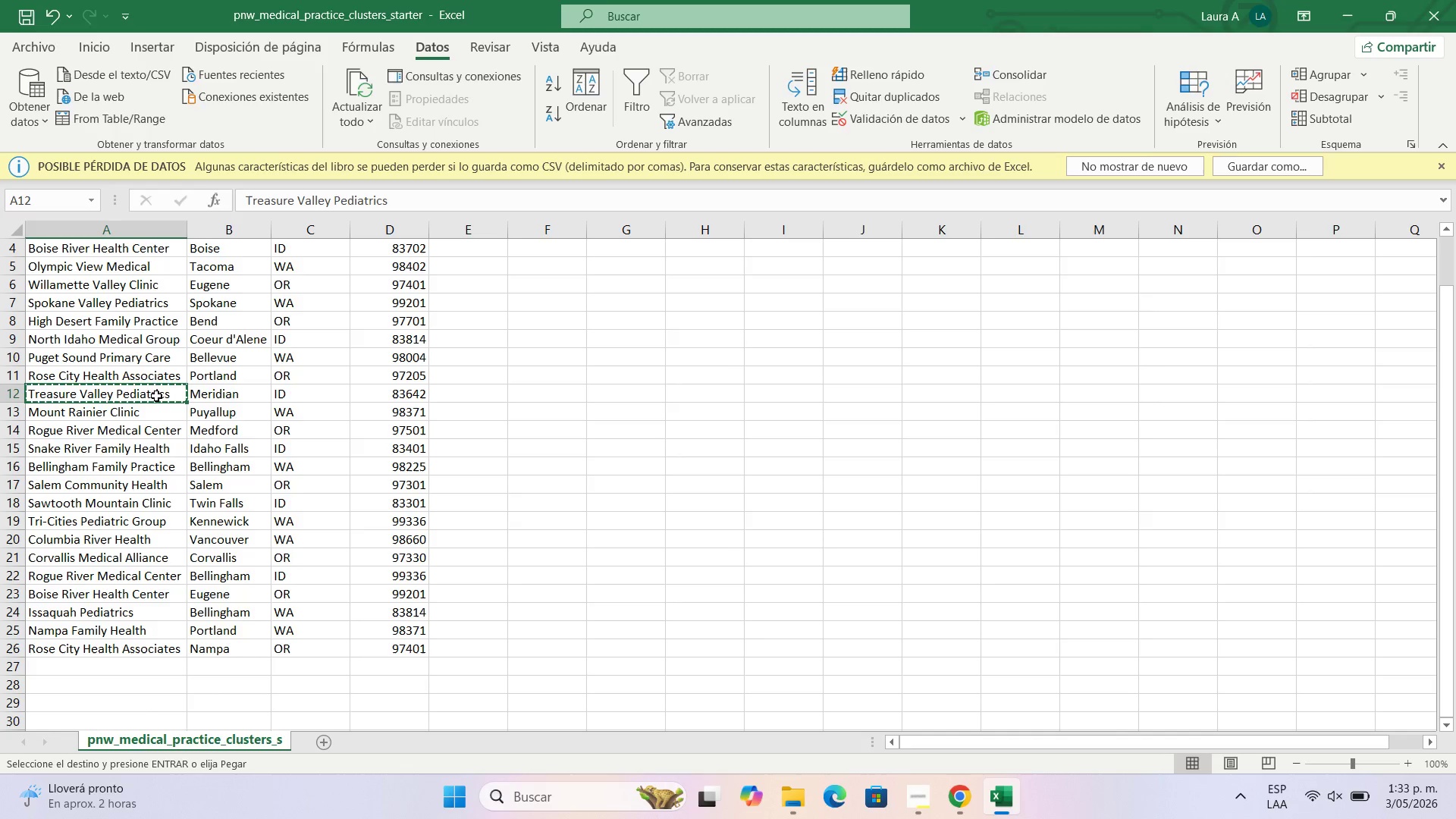 
key(Control+C)
 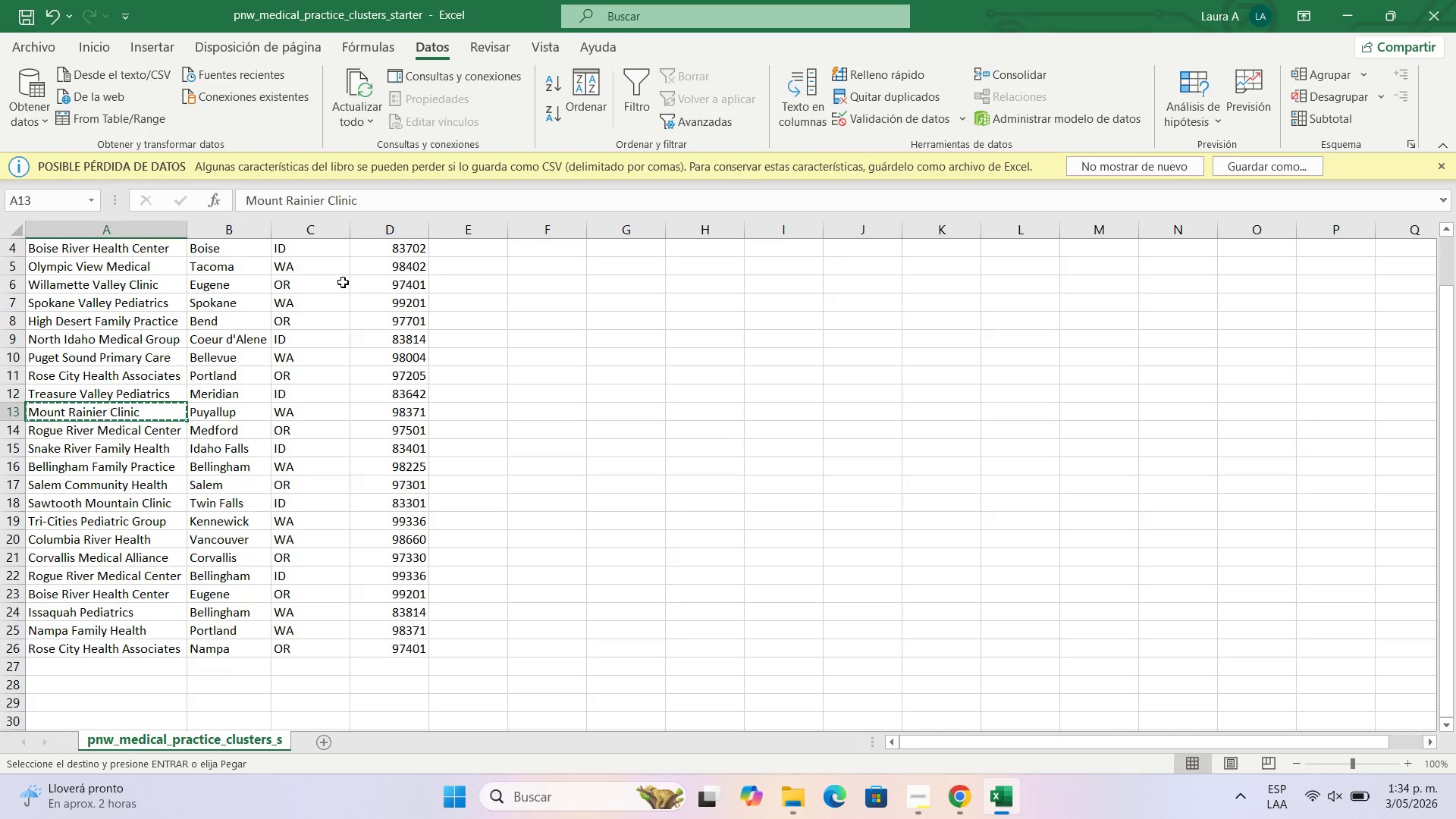 
wait(35.91)
 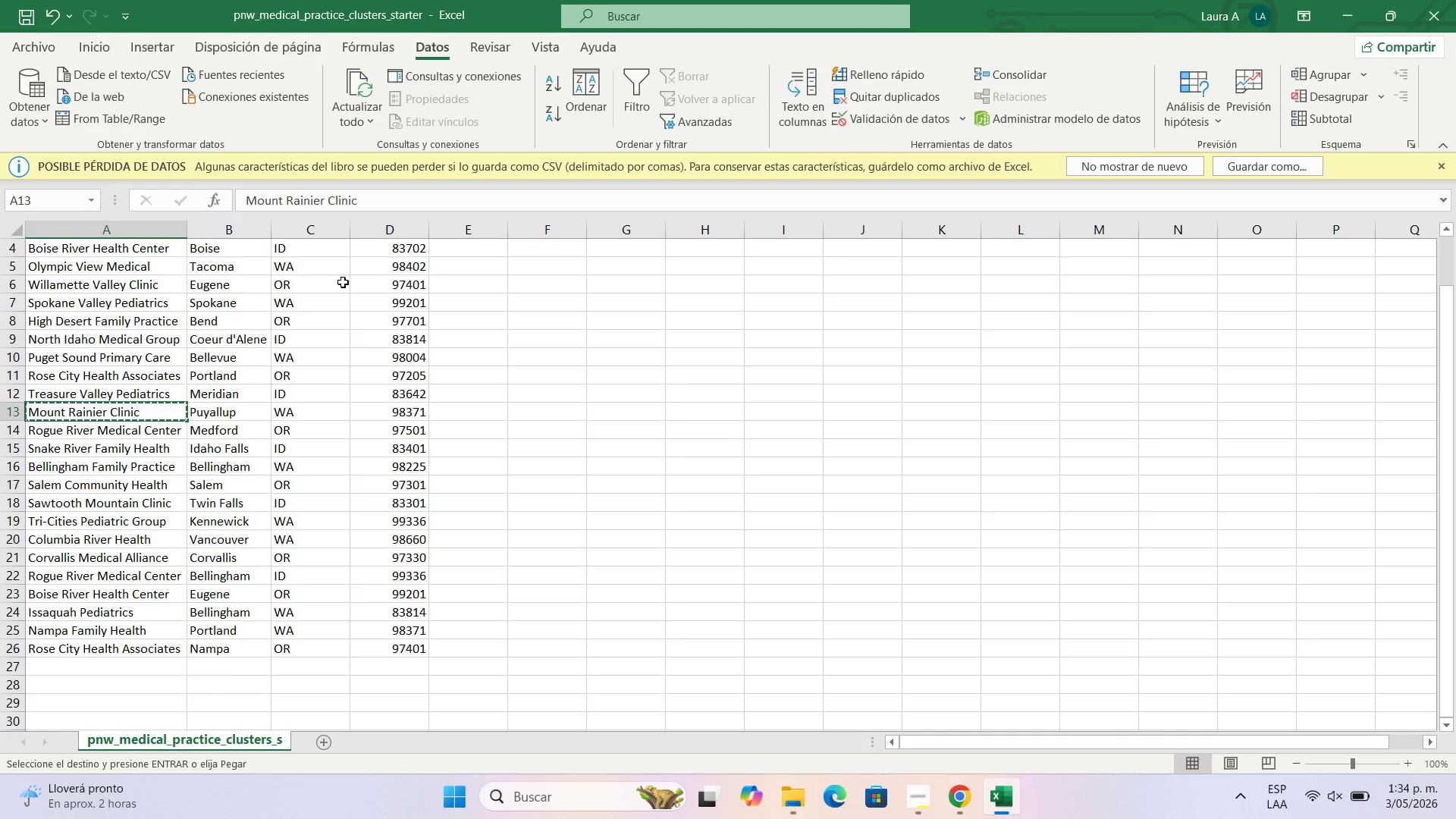 
left_click([1341, 0])
 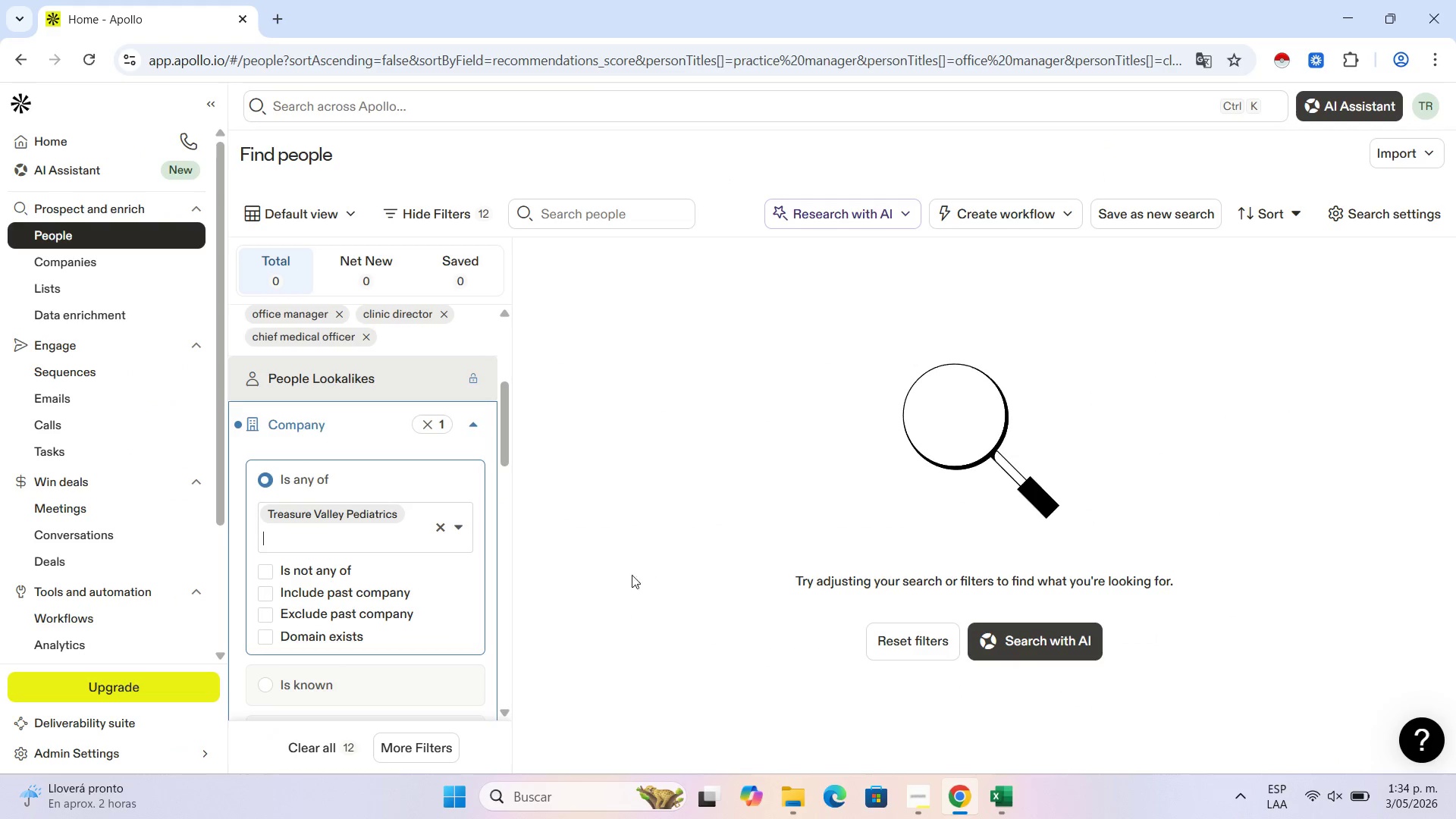 
wait(6.67)
 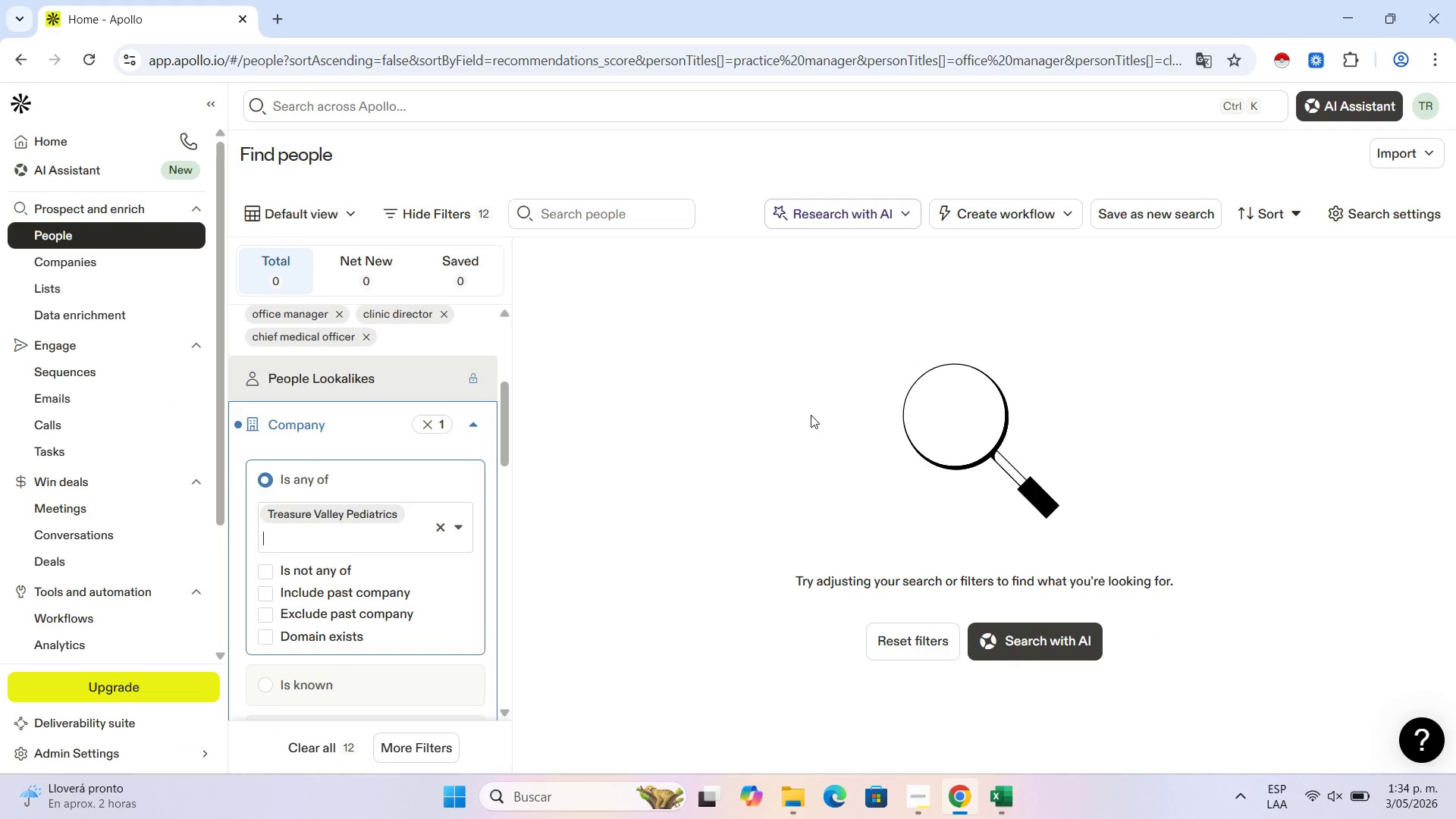 
key(Backspace)
 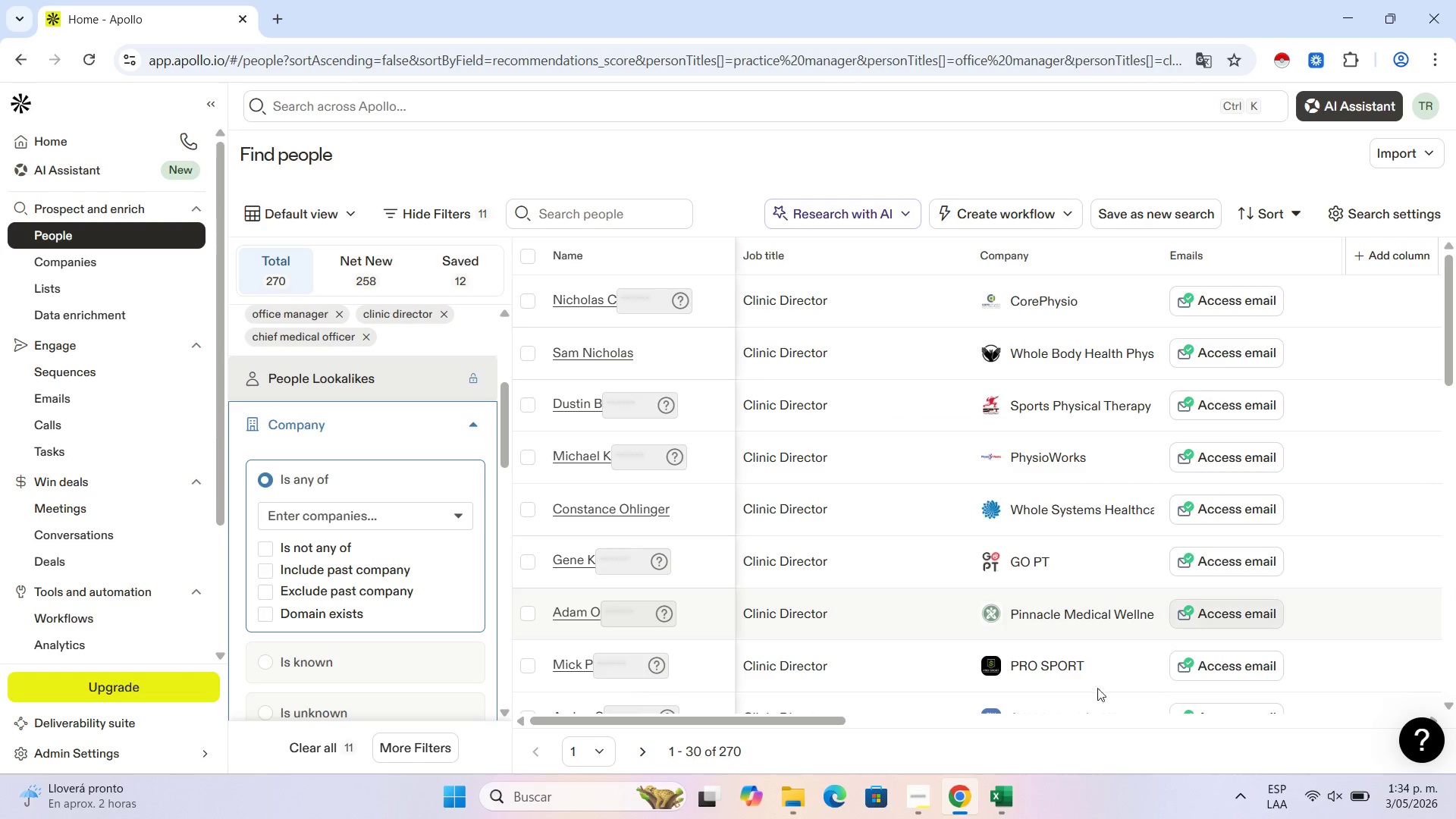 
wait(6.28)
 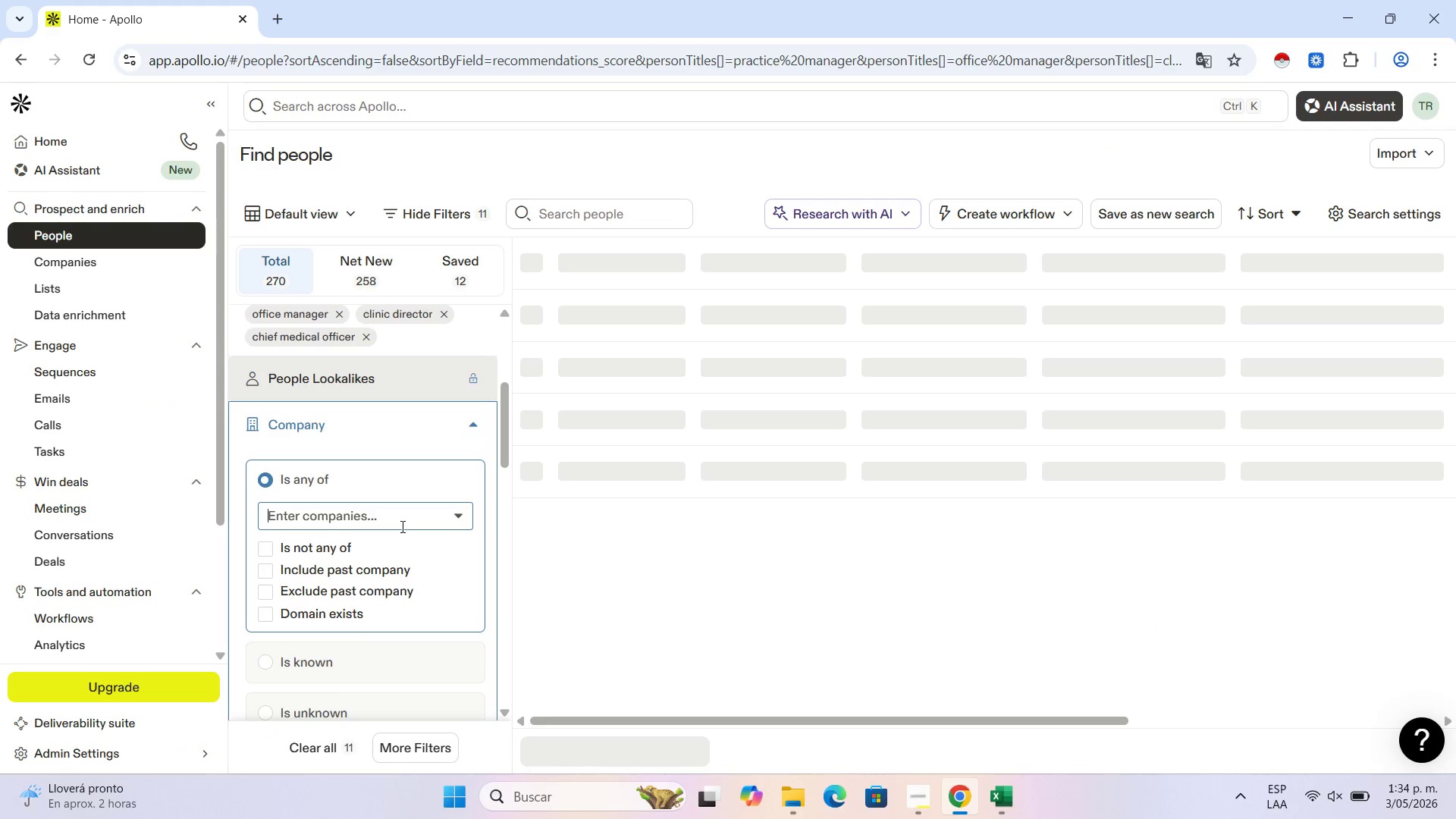 
left_click([922, 788])